 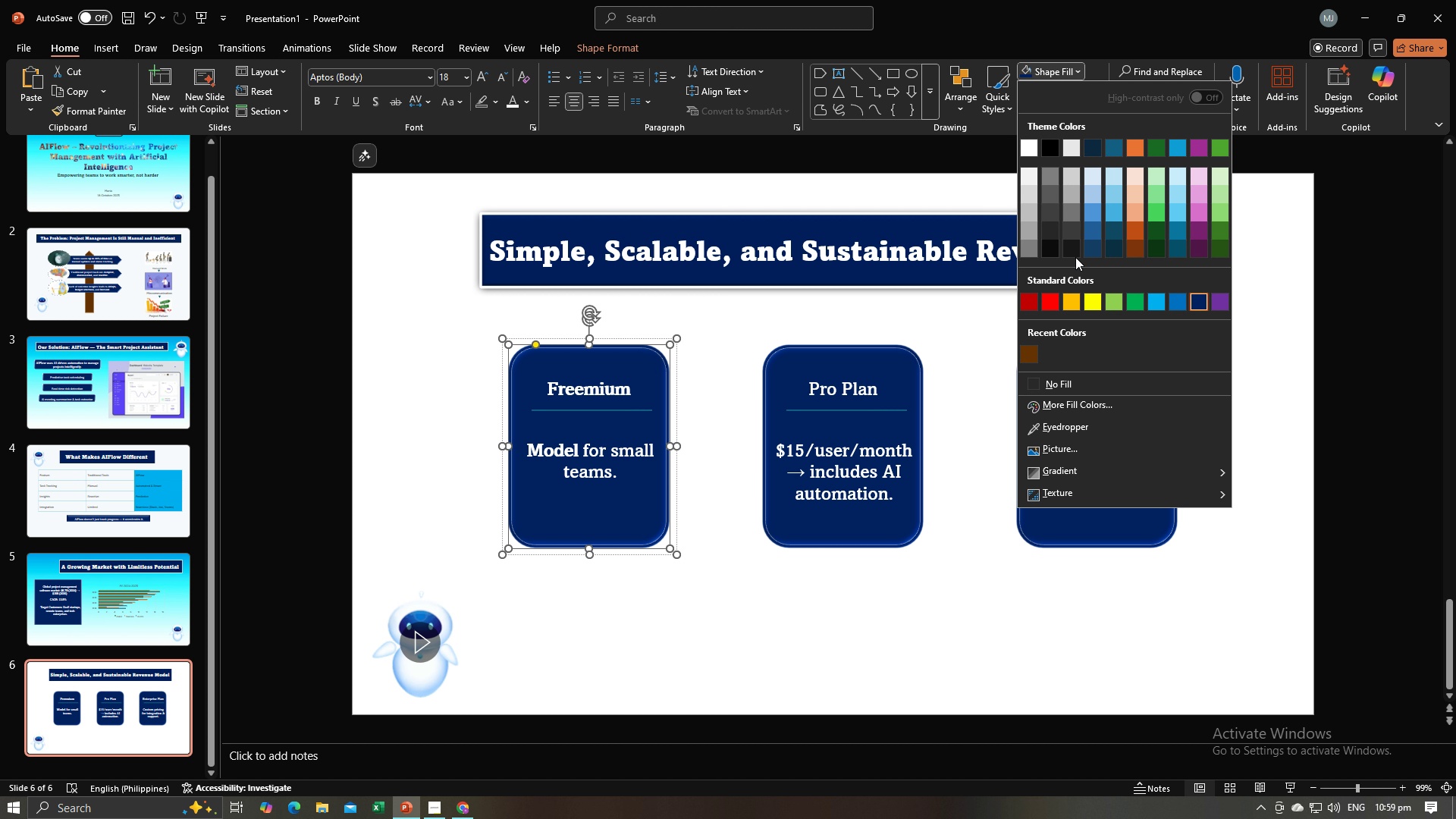 
left_click([1089, 405])
 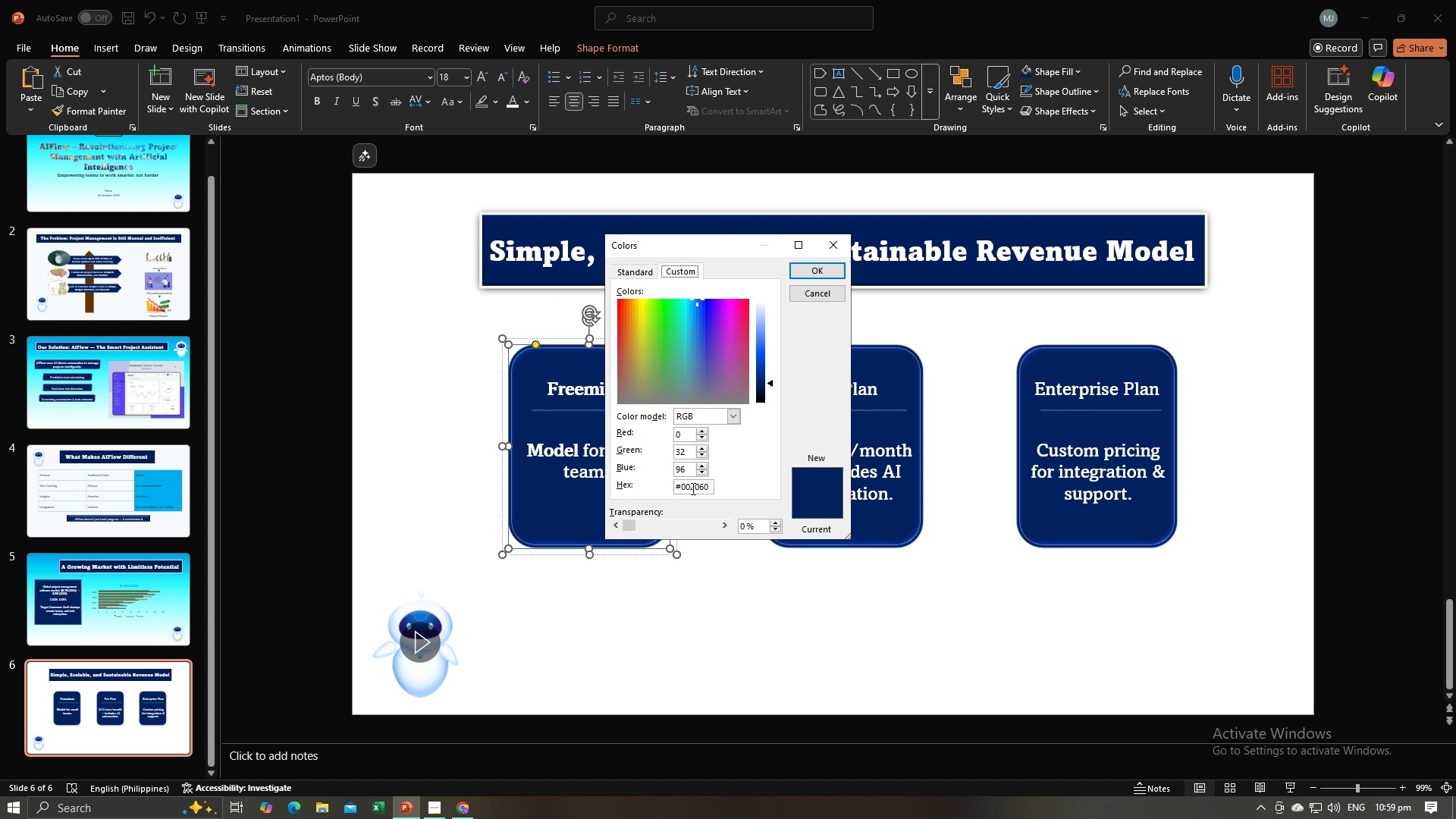 
left_click([698, 492])
 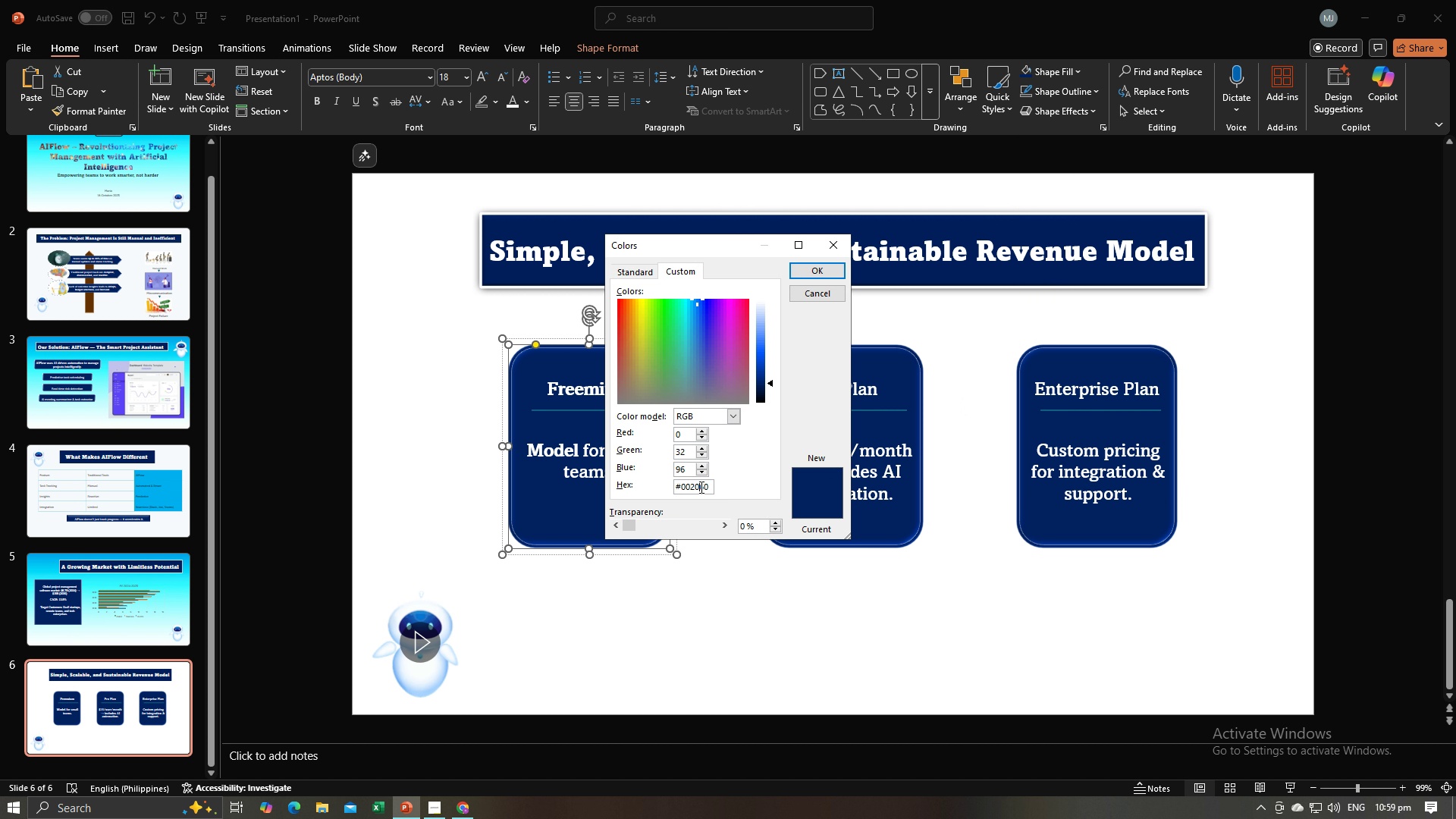 
double_click([700, 487])
 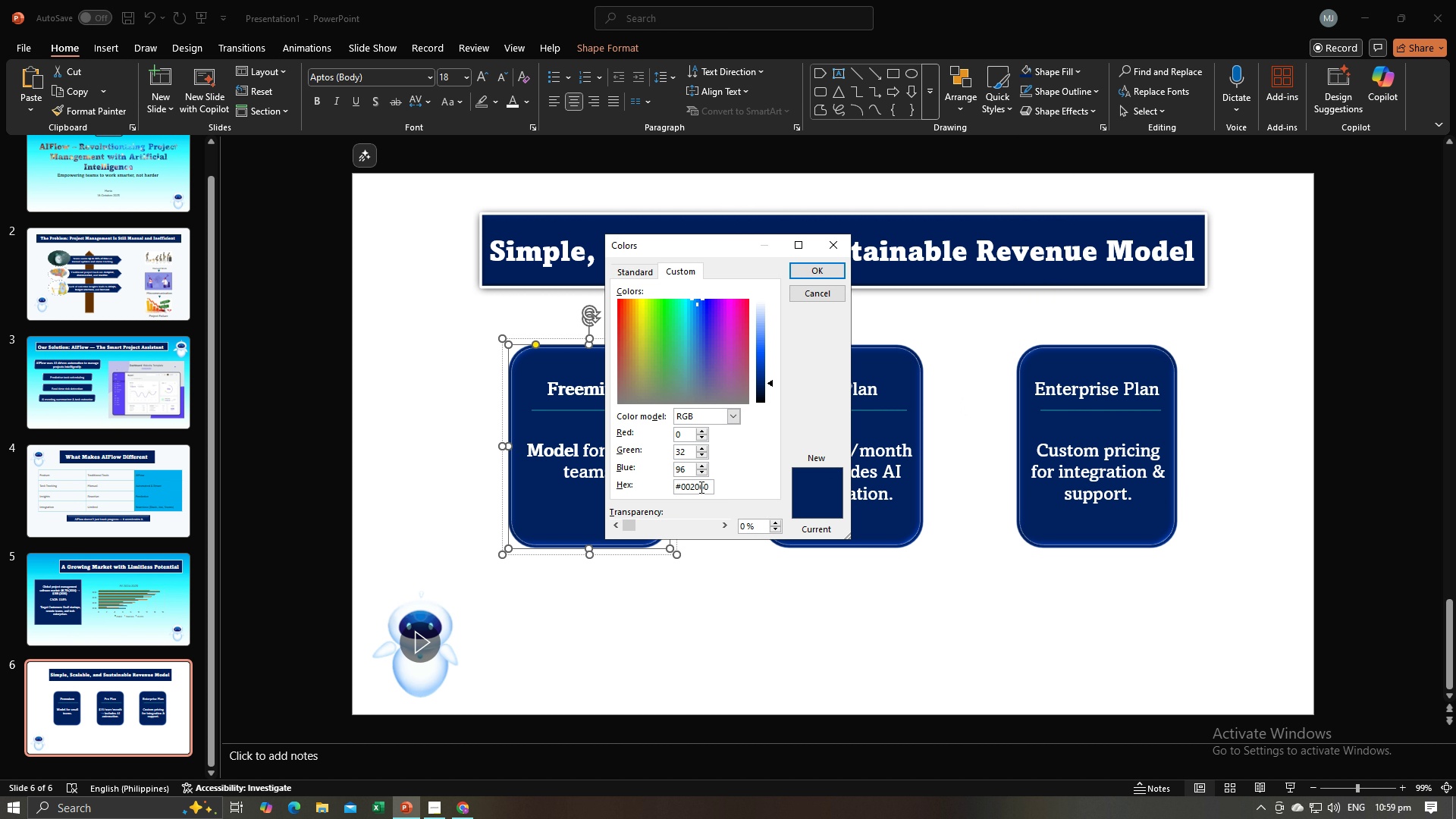 
key(Control+A)
 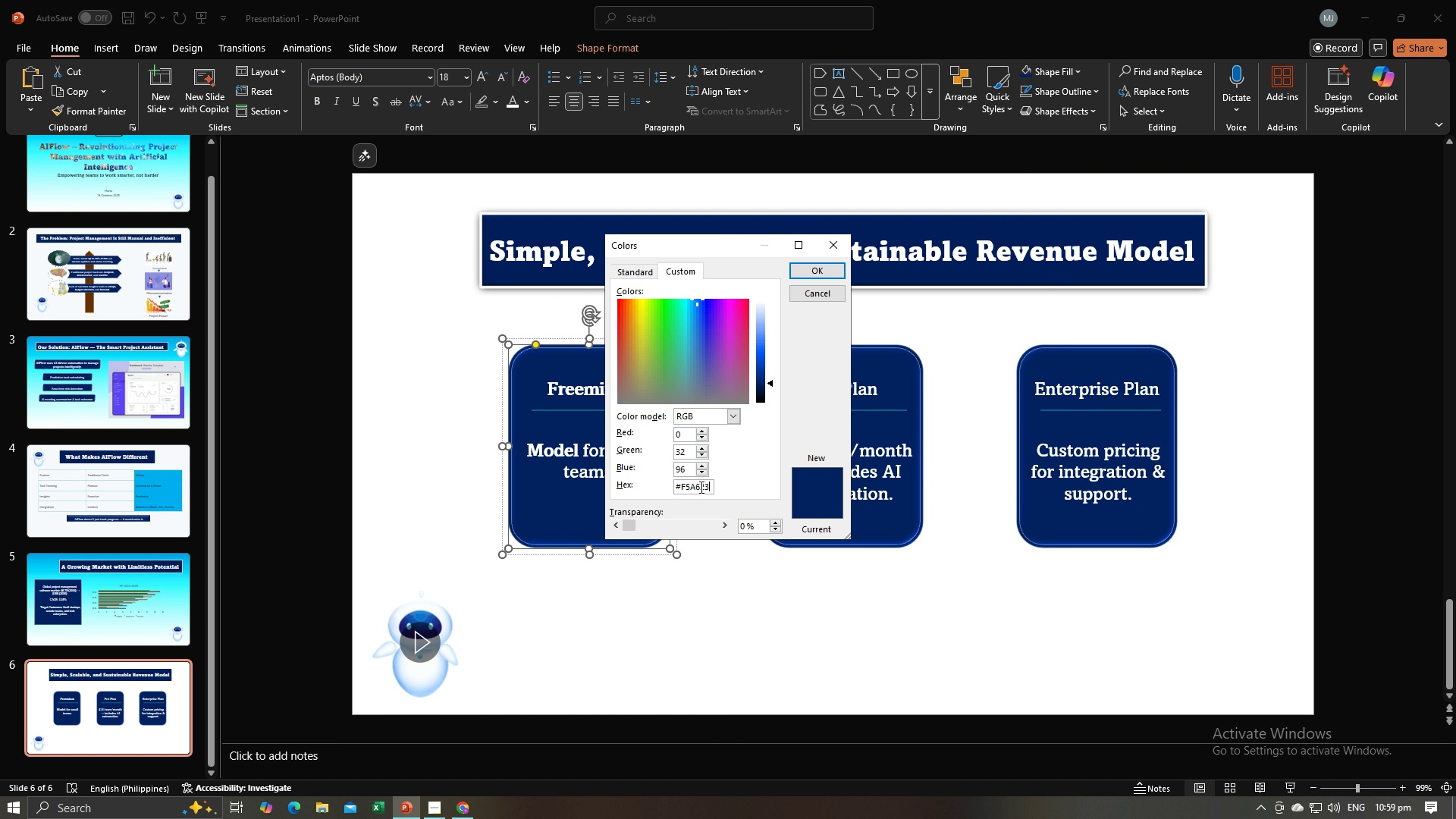 
key(Control+V)
 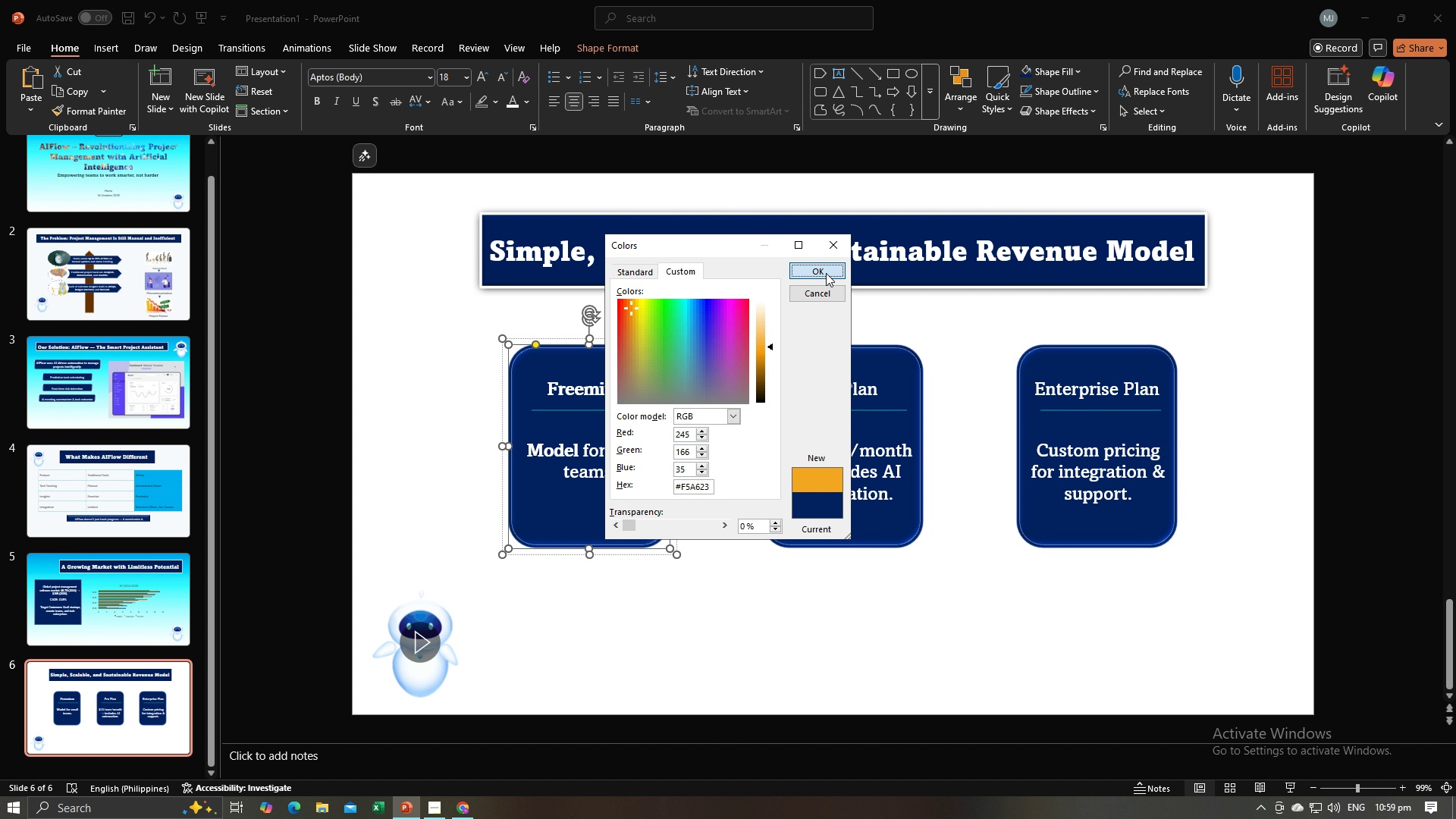 
left_click([826, 273])
 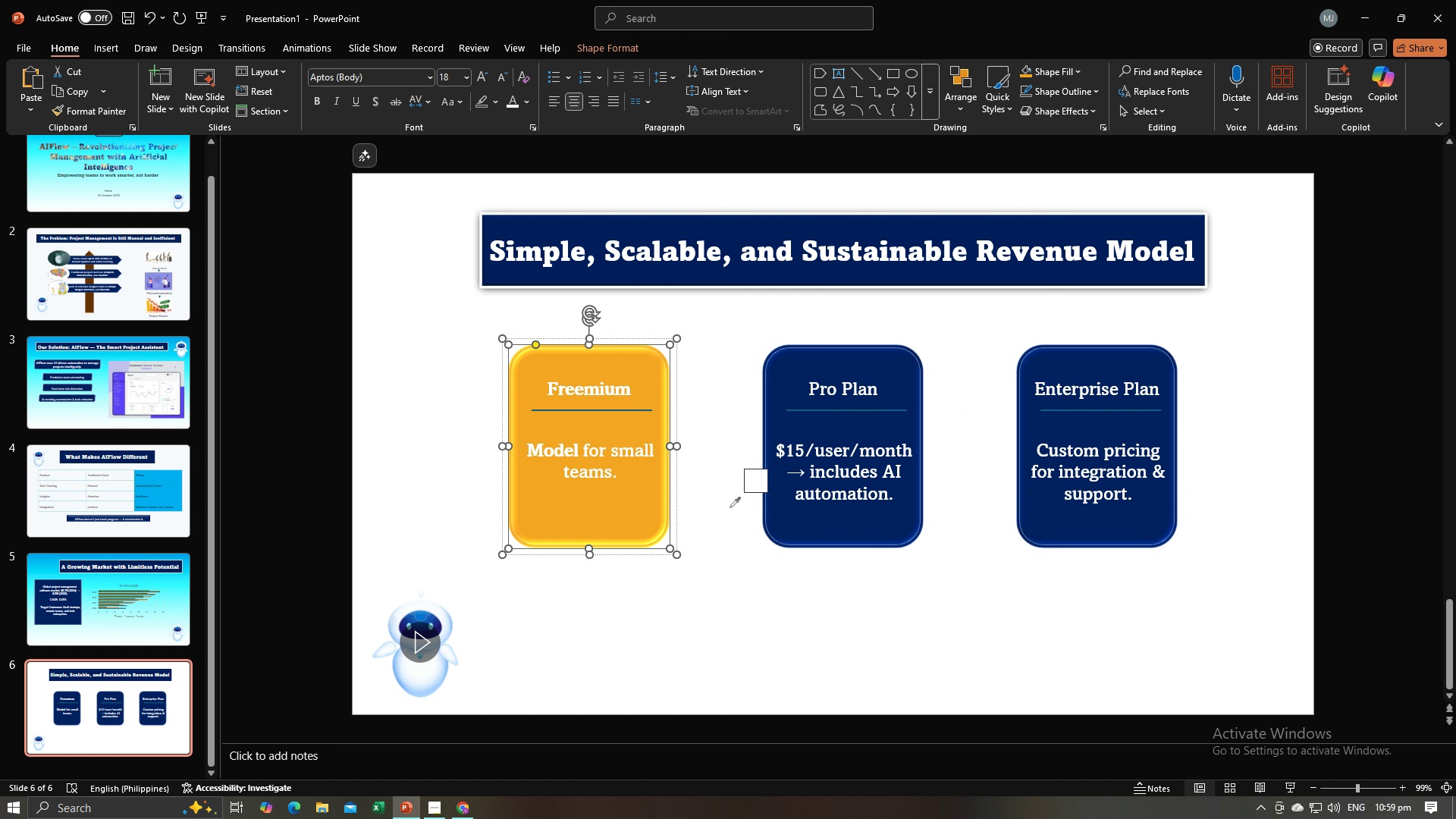 
left_click([758, 510])
 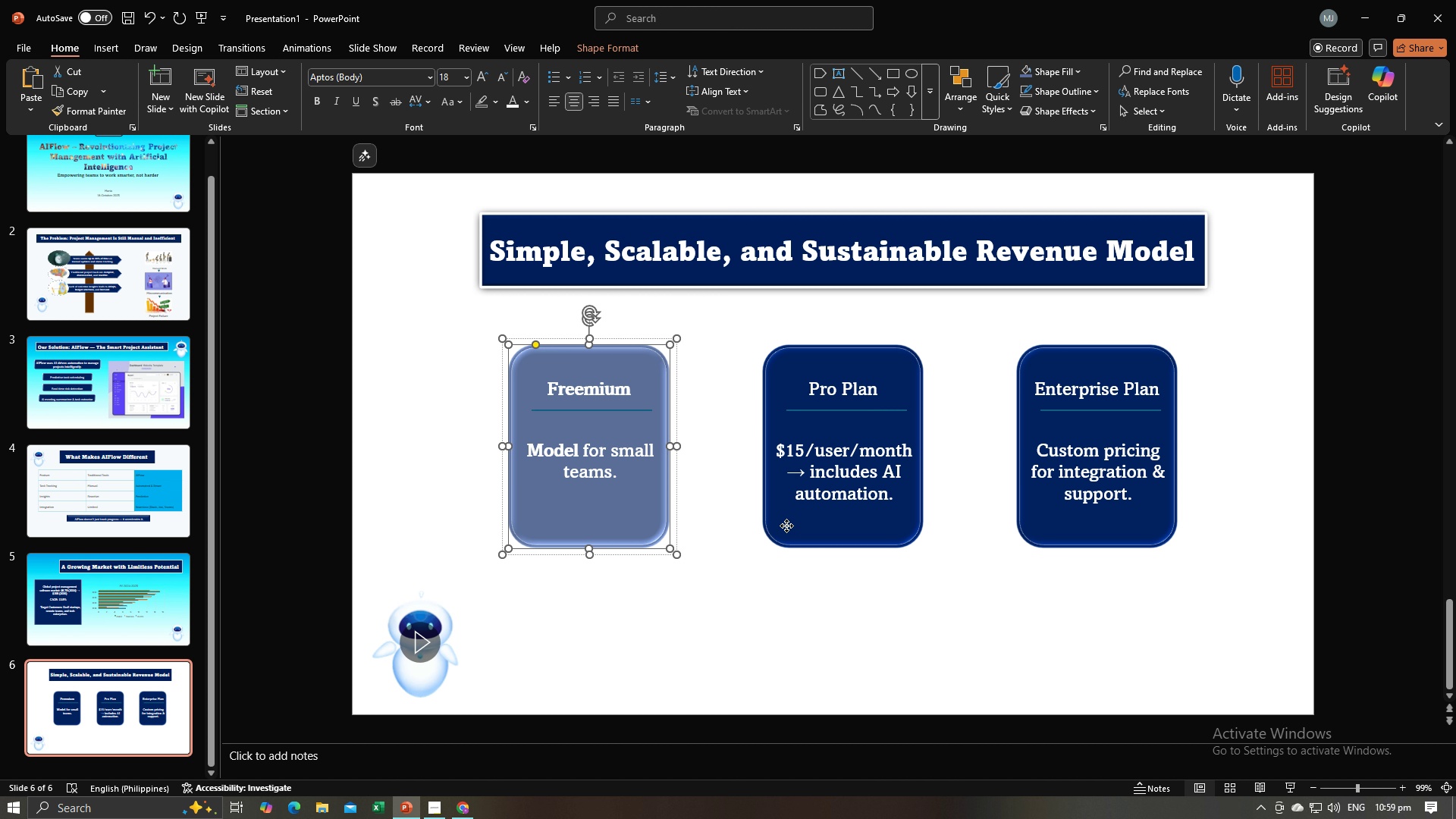 
left_click([786, 526])
 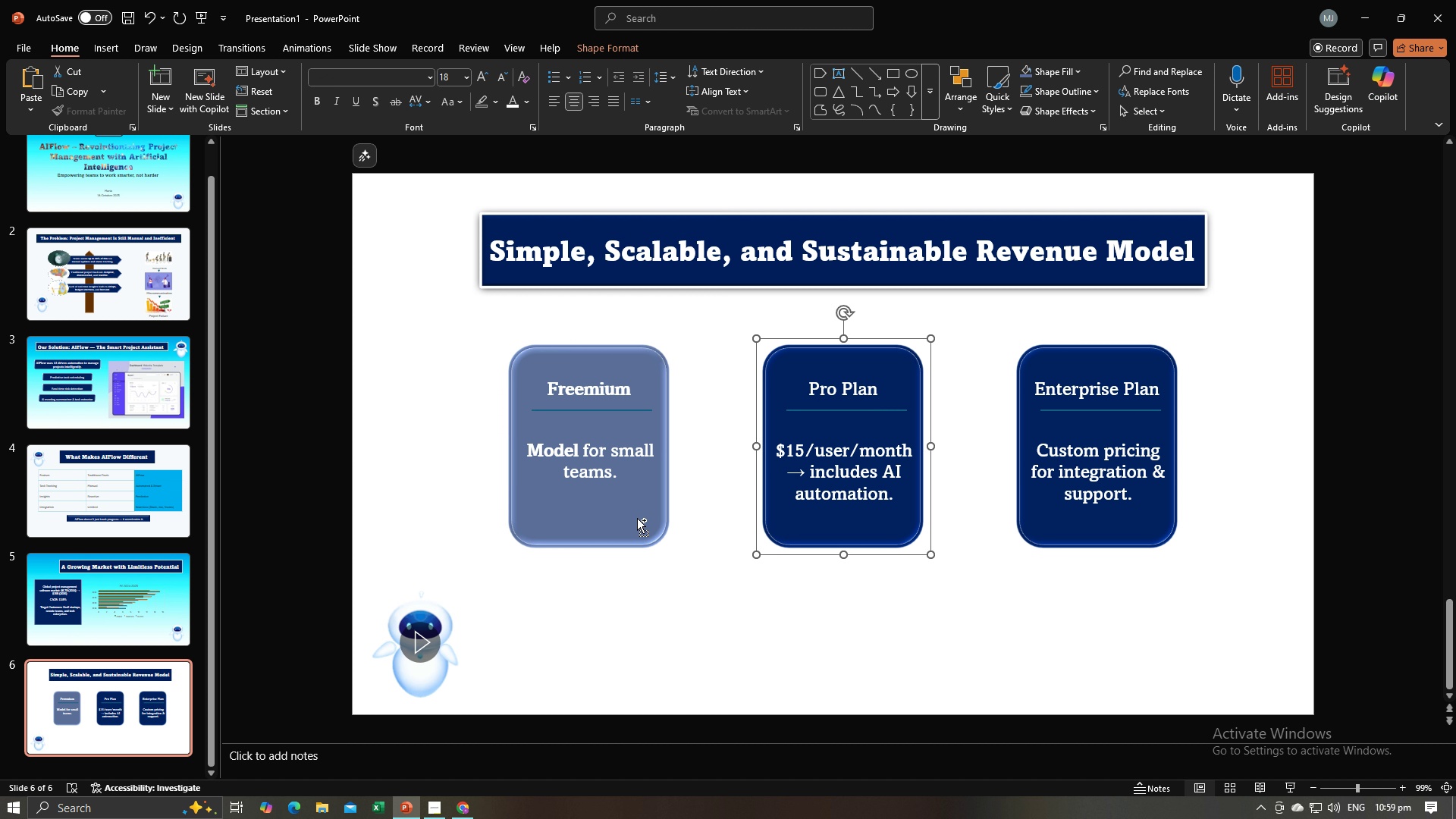 
key(Control+Z)
 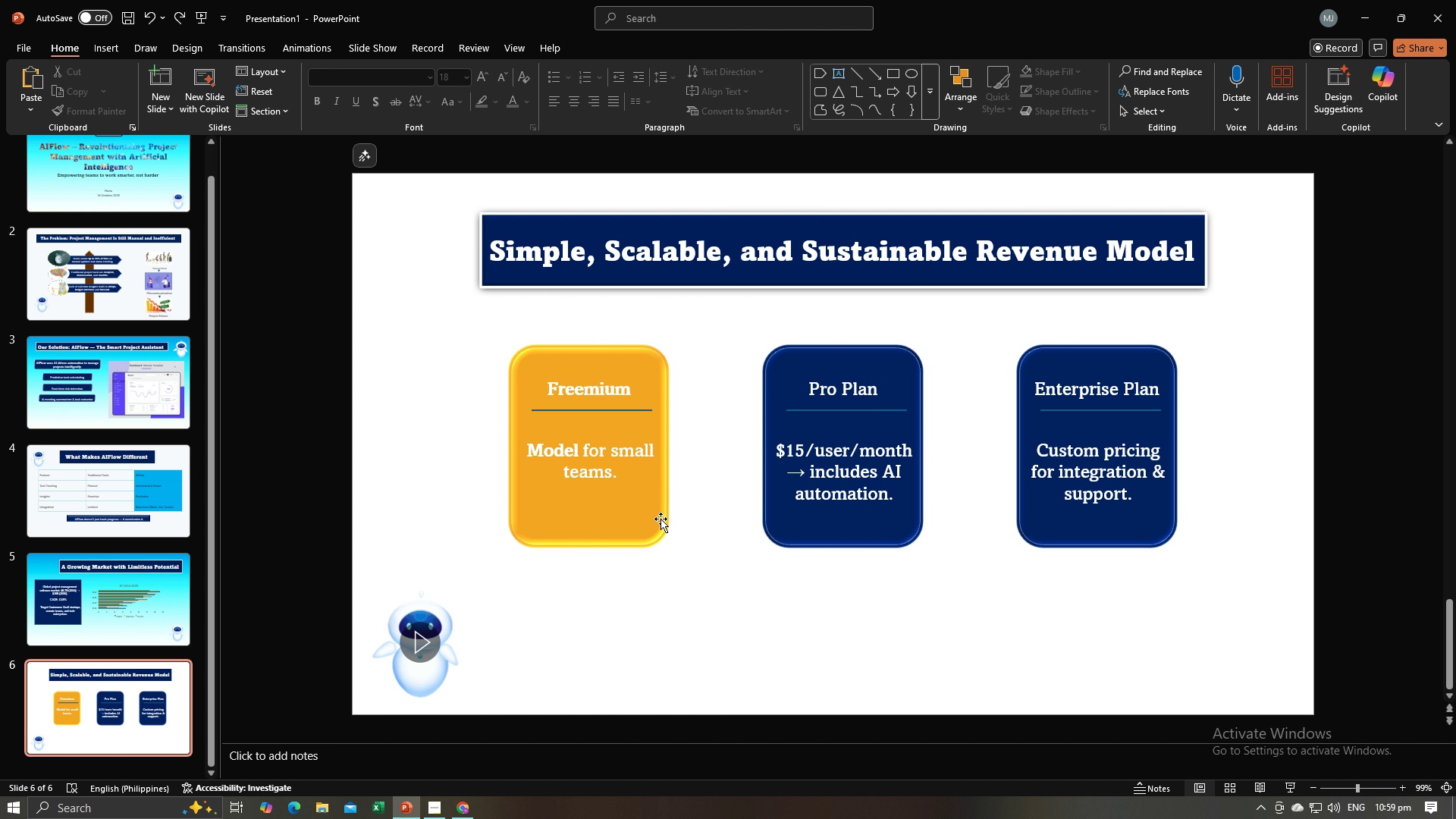 
double_click([656, 519])
 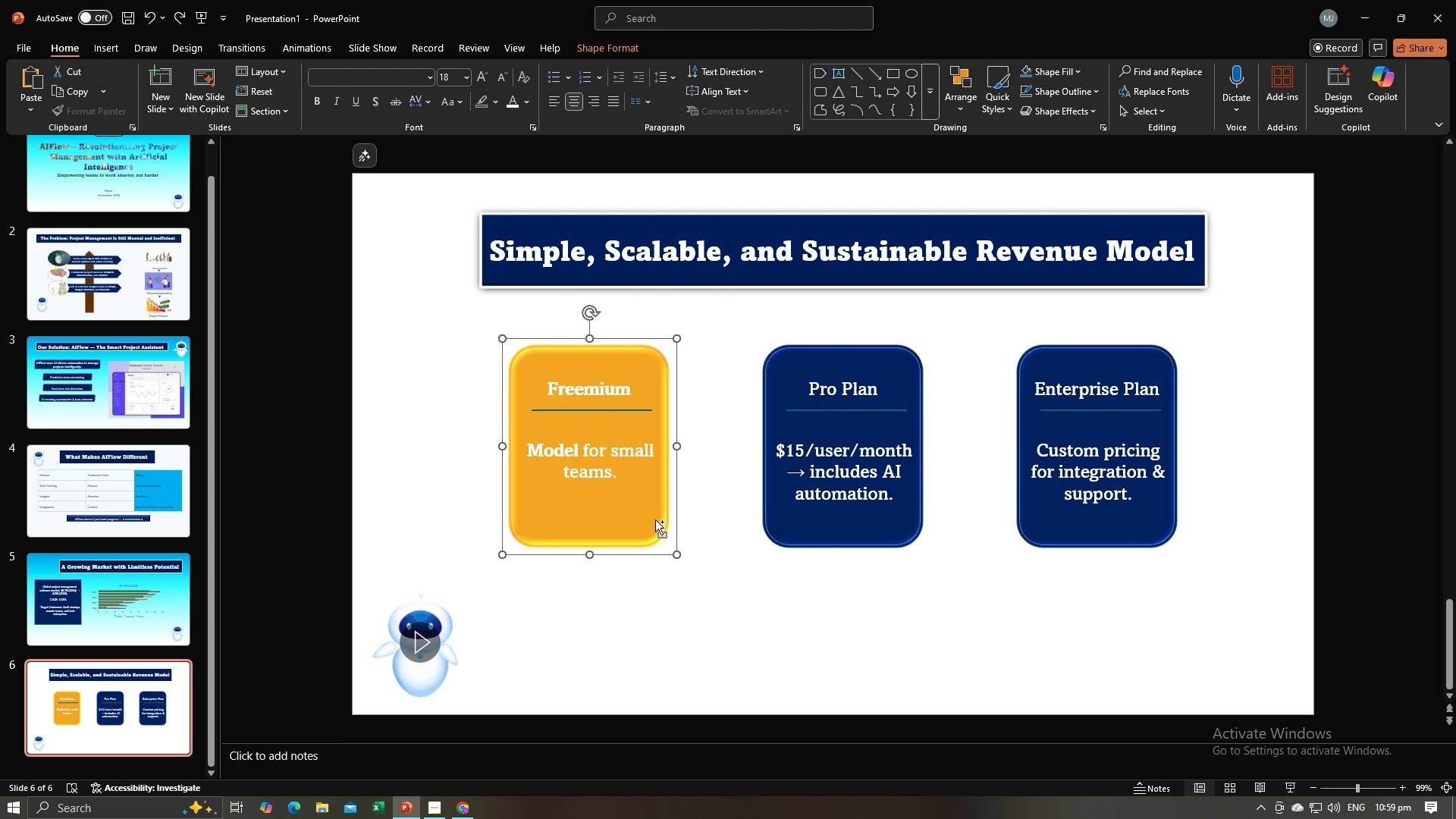 
hold_key(key=ControlLeft, duration=0.58)
 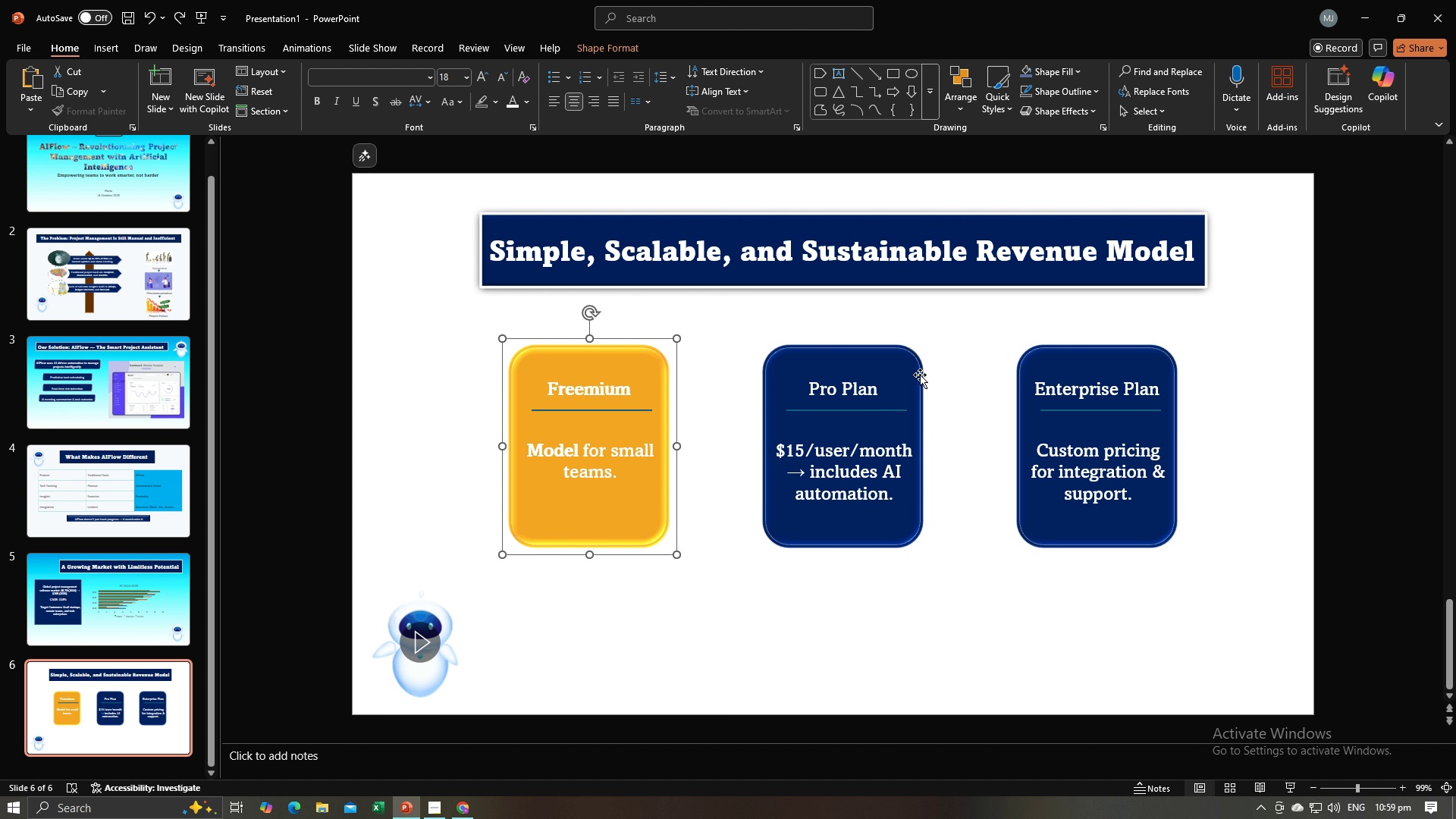 
left_click([917, 375])
 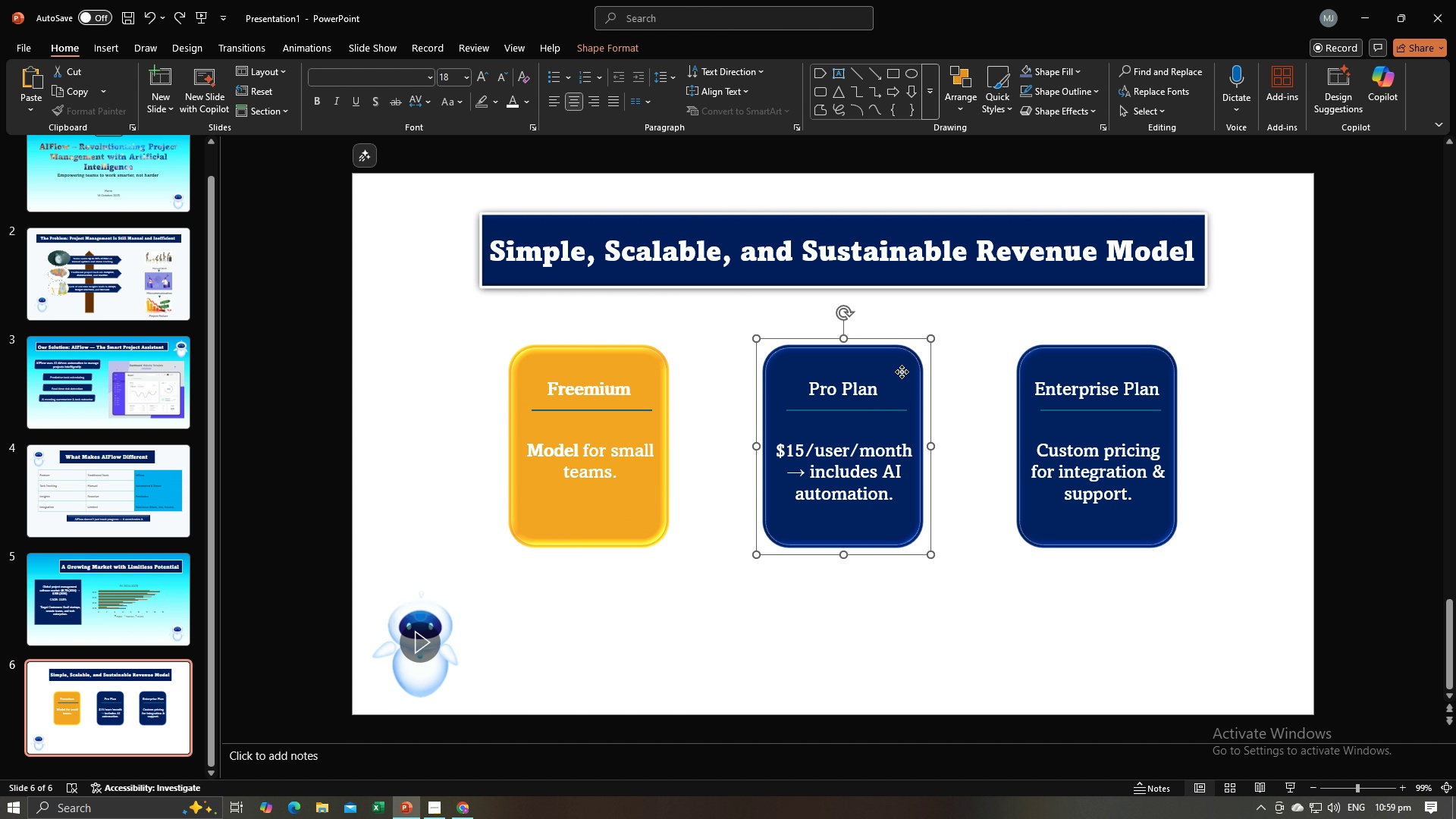 
right_click([902, 372])
 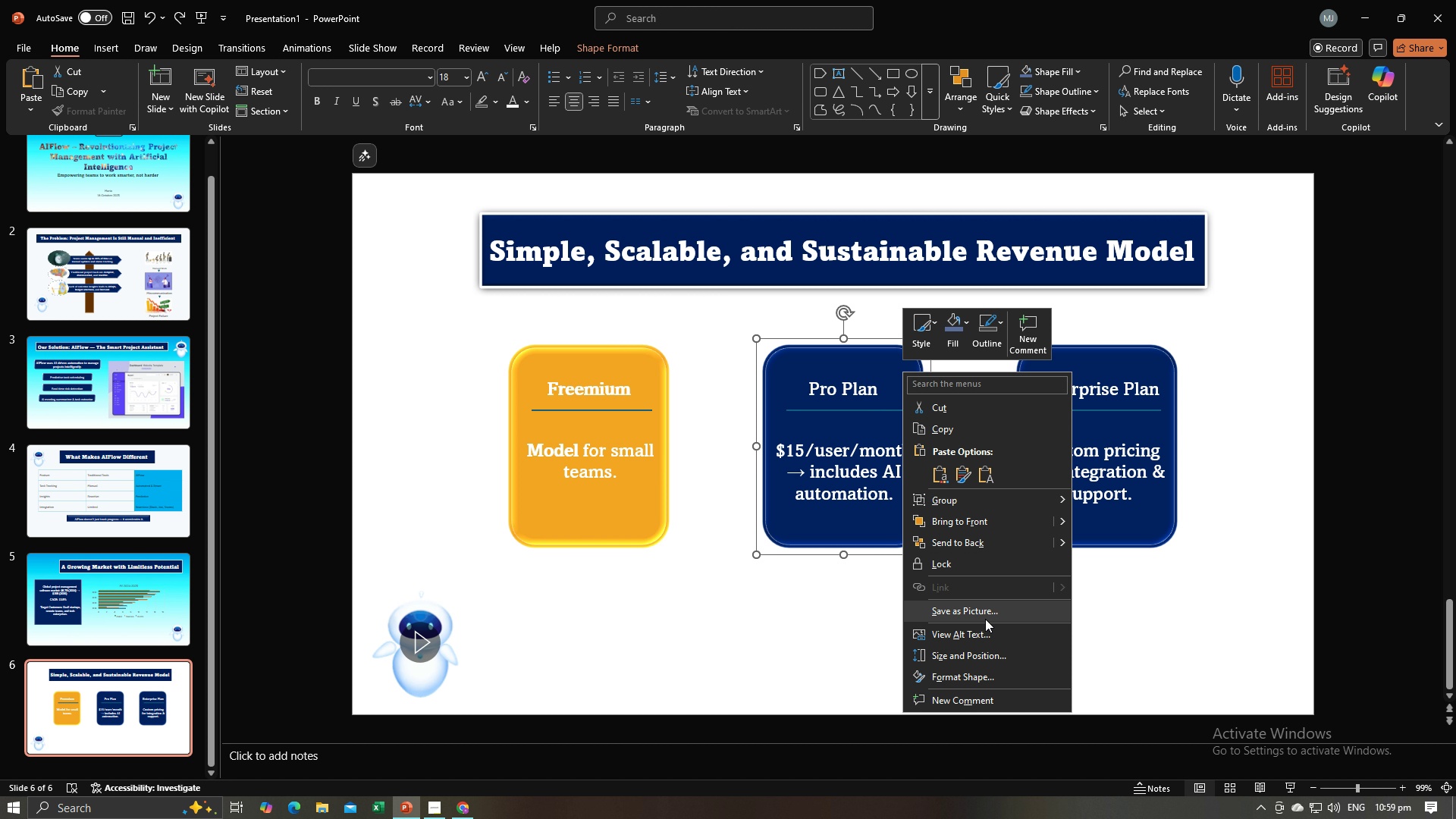 
wait(7.88)
 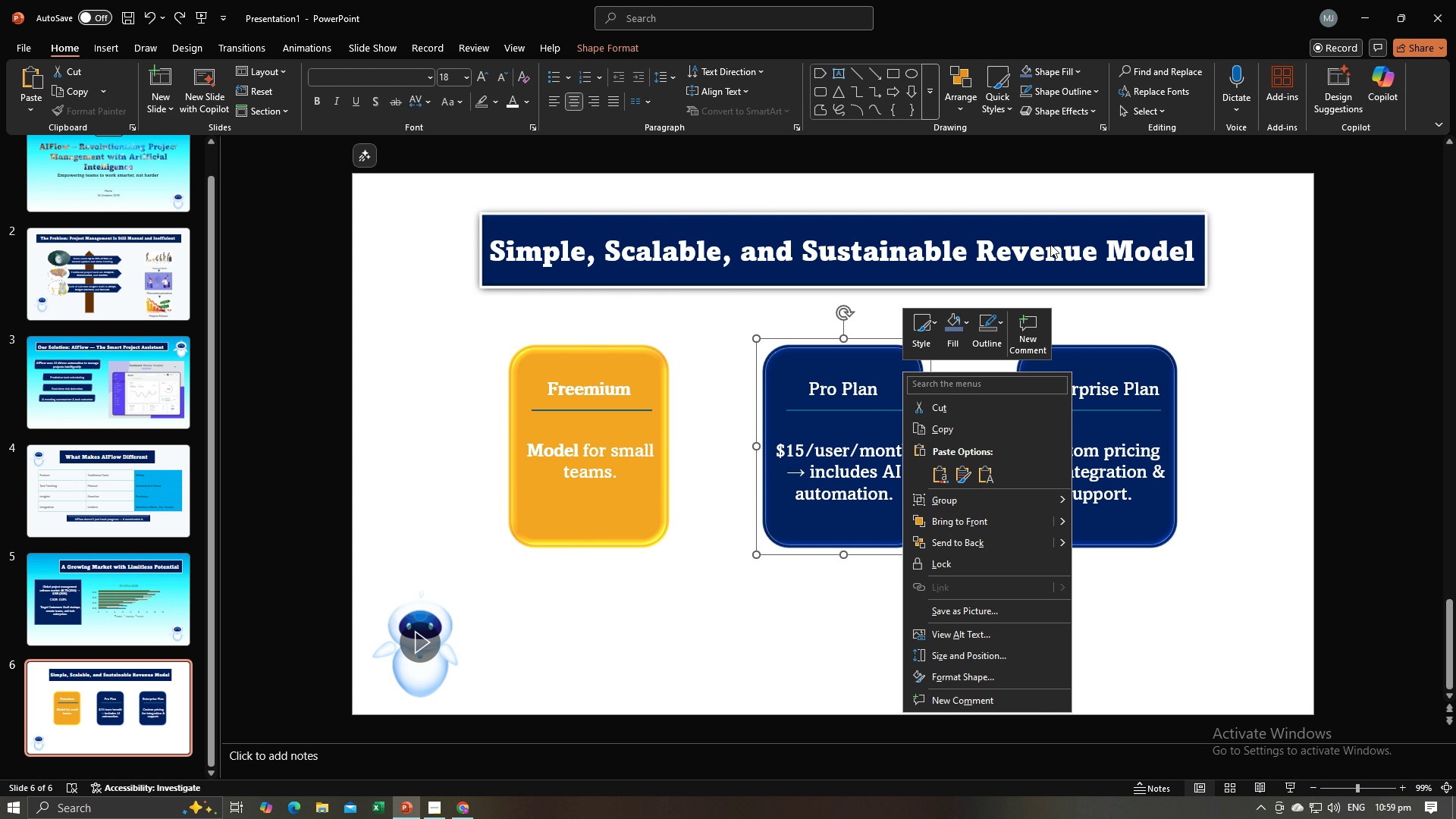 
left_click([1037, 67])
 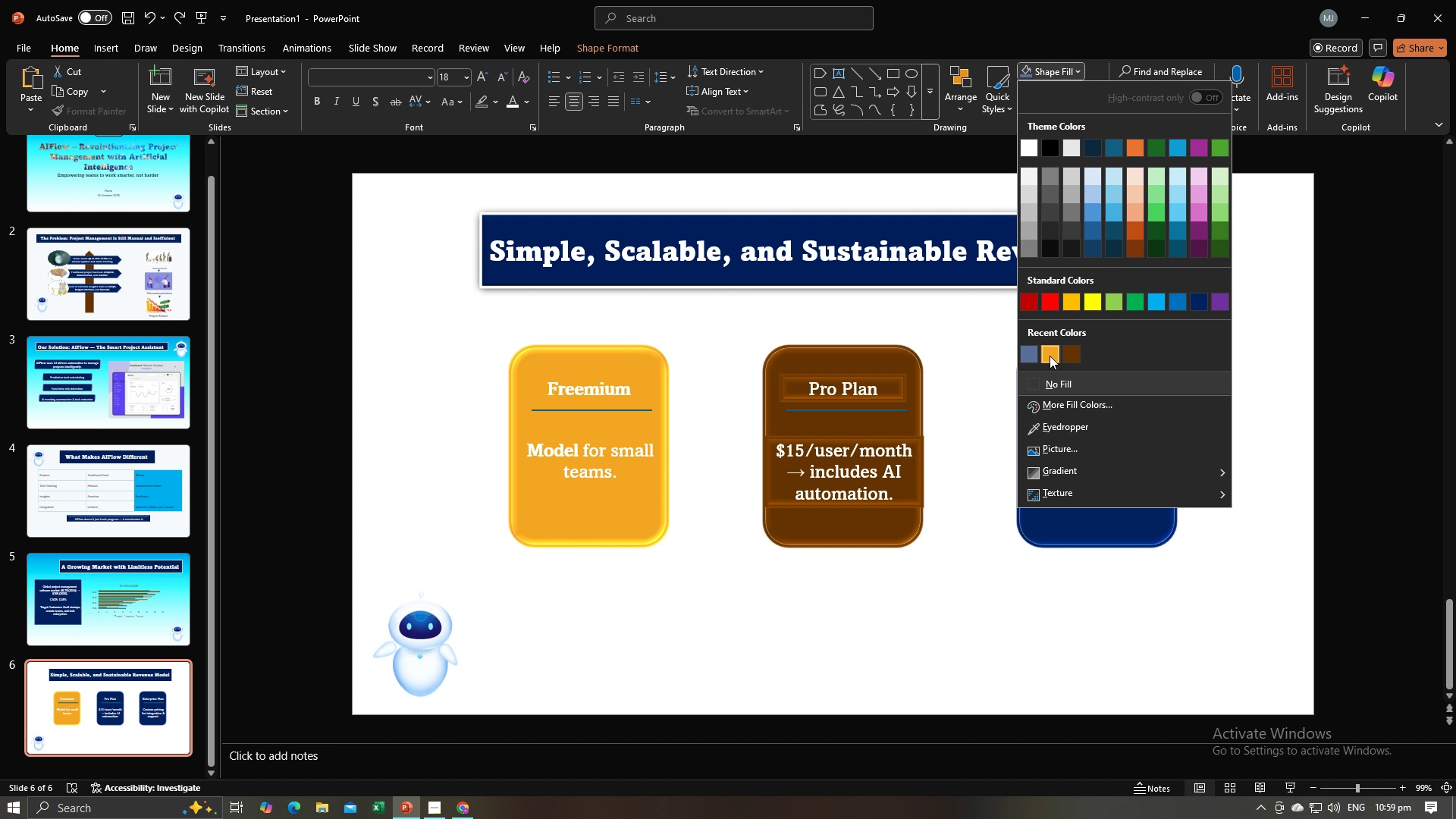 
left_click([1046, 356])
 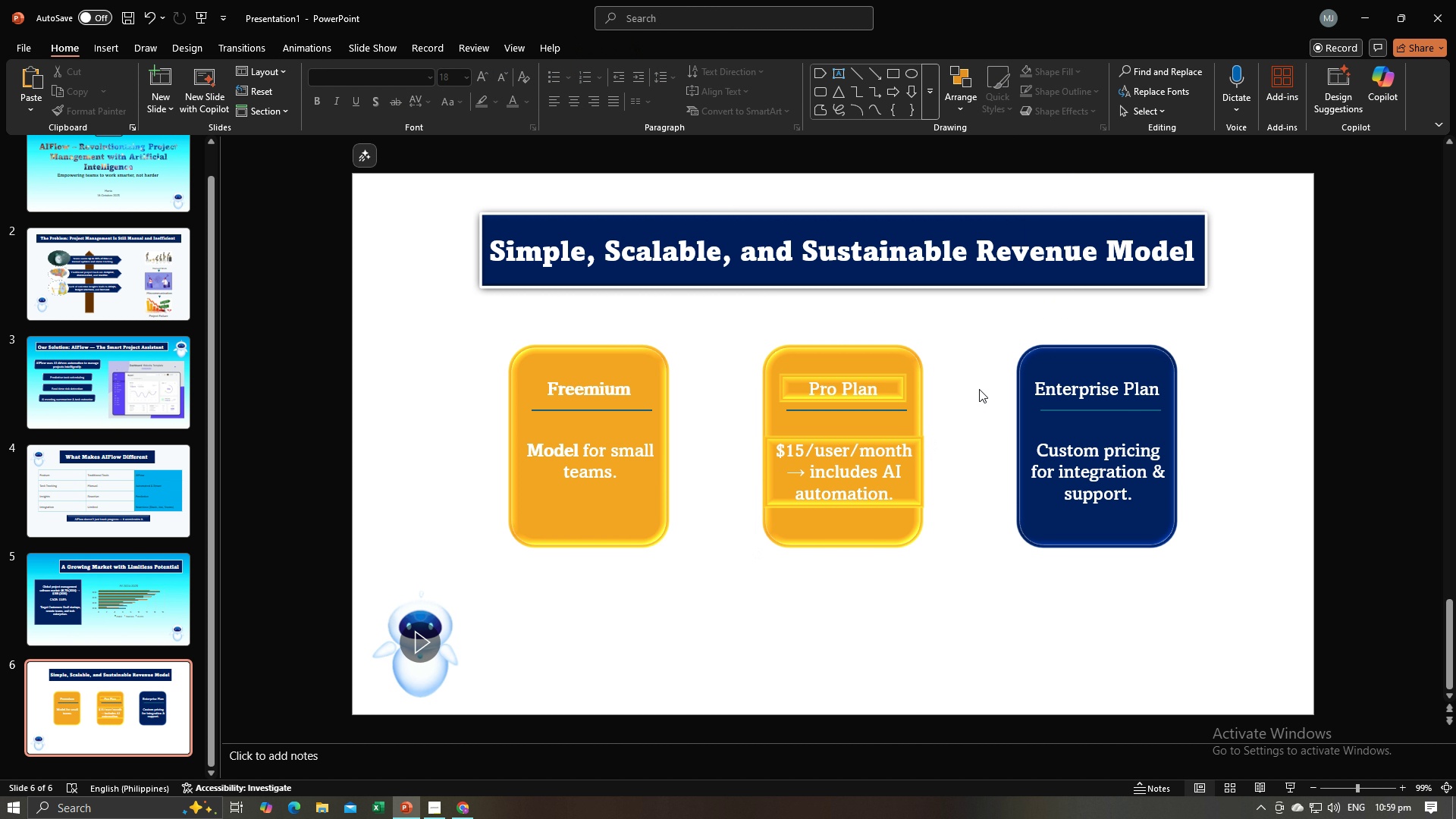 
left_click([979, 389])
 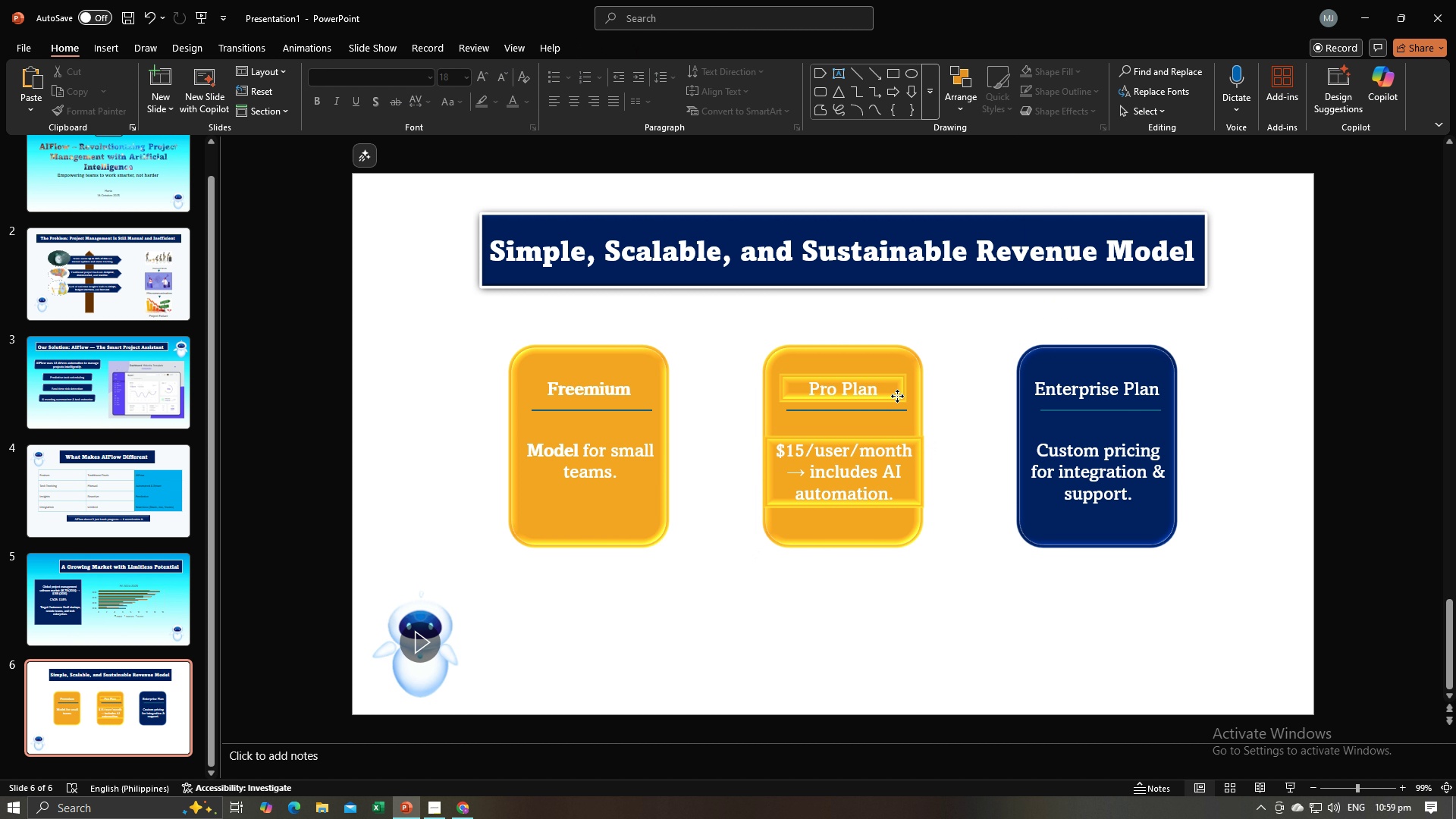 
left_click([897, 396])
 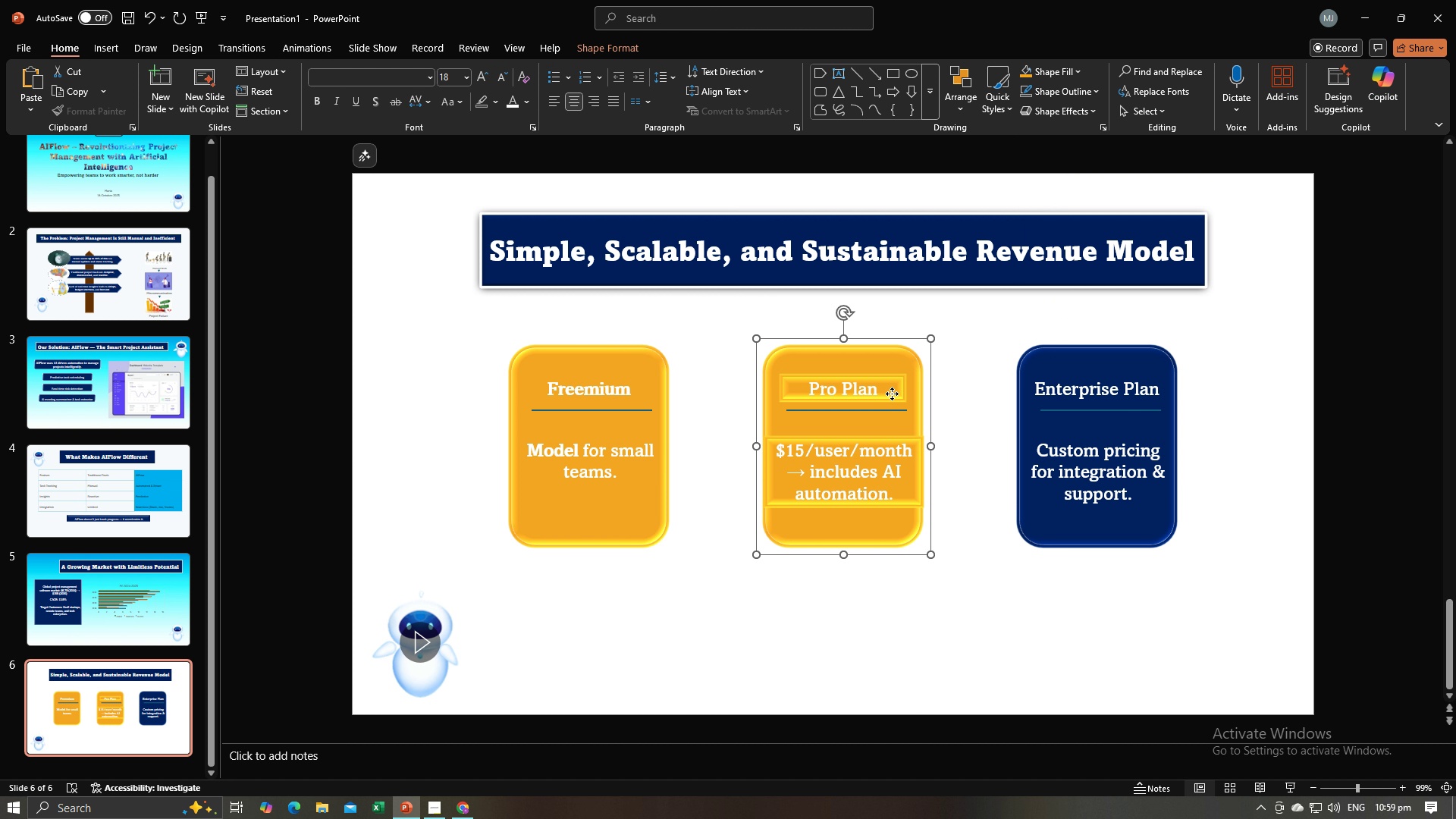 
left_click([892, 394])
 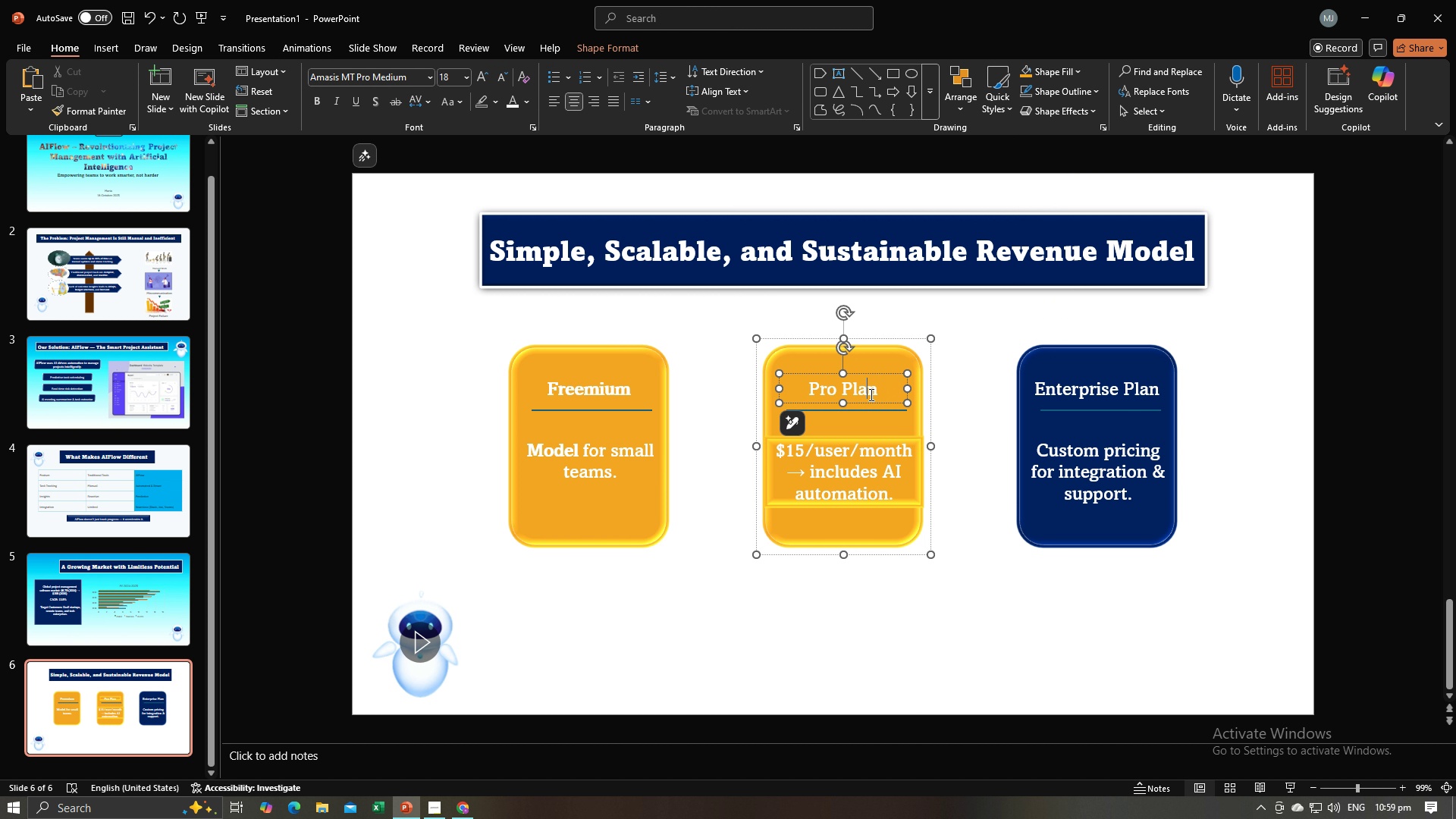 
double_click([870, 394])
 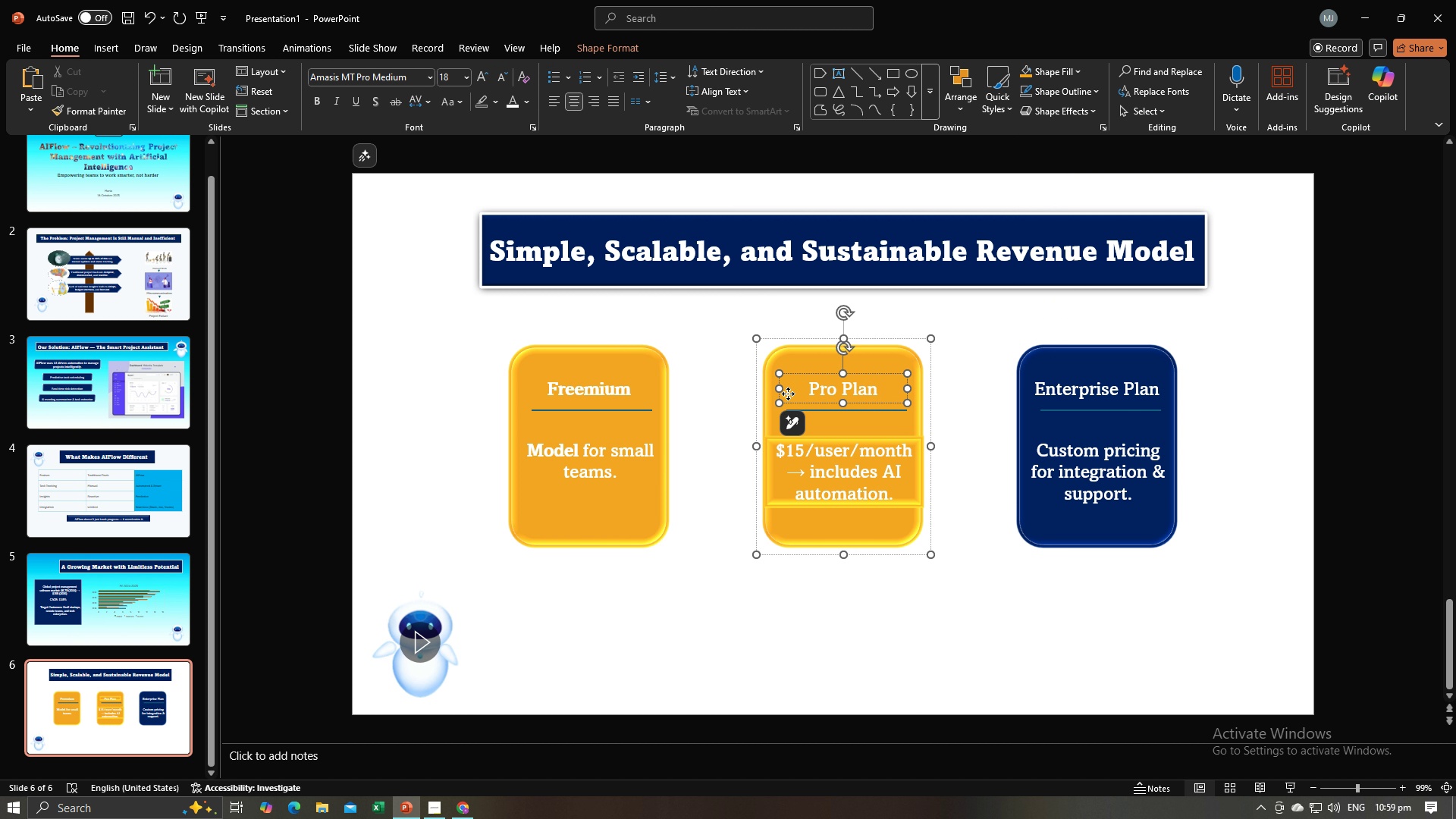 
left_click([788, 394])
 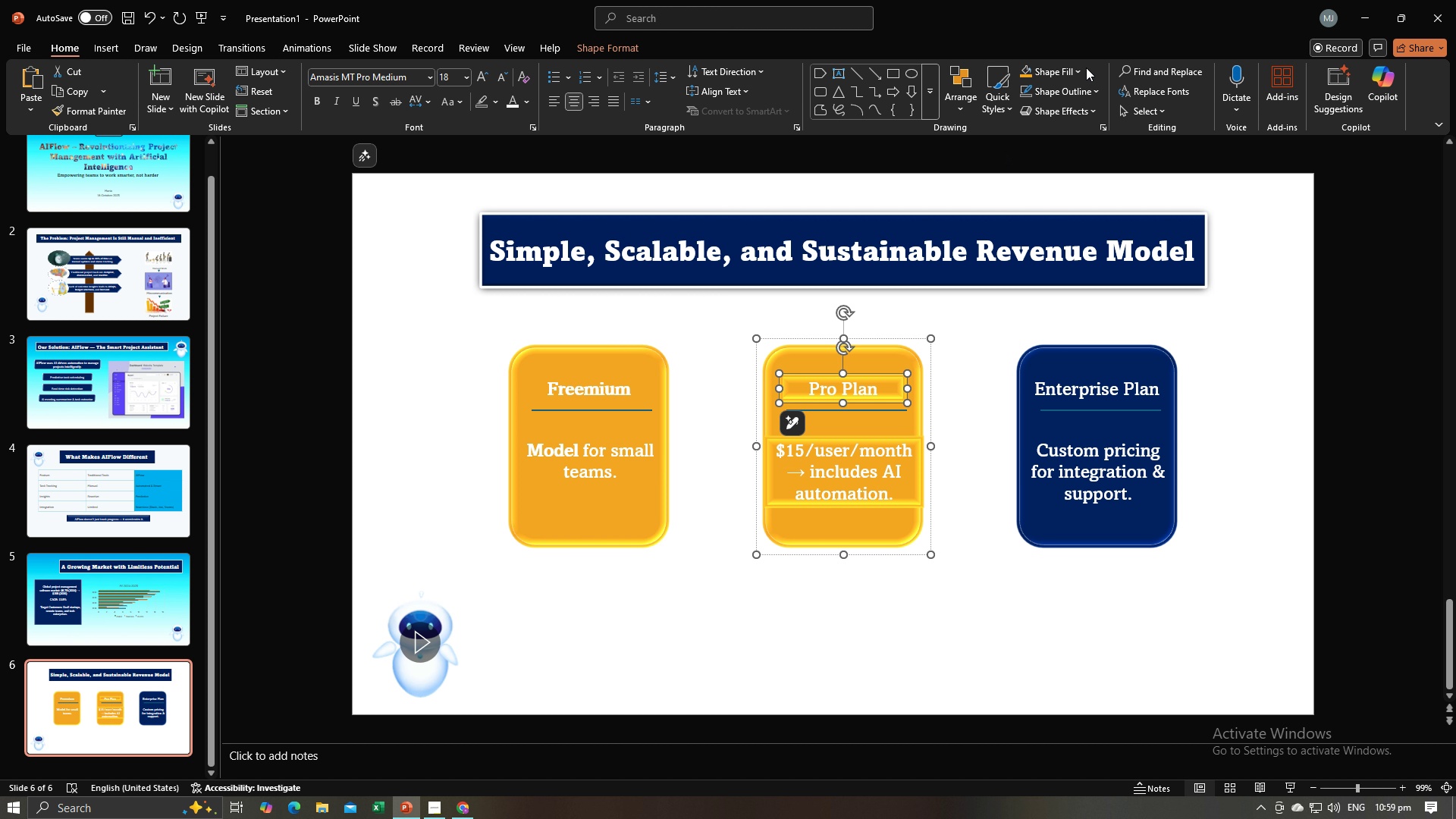 
double_click([1078, 71])
 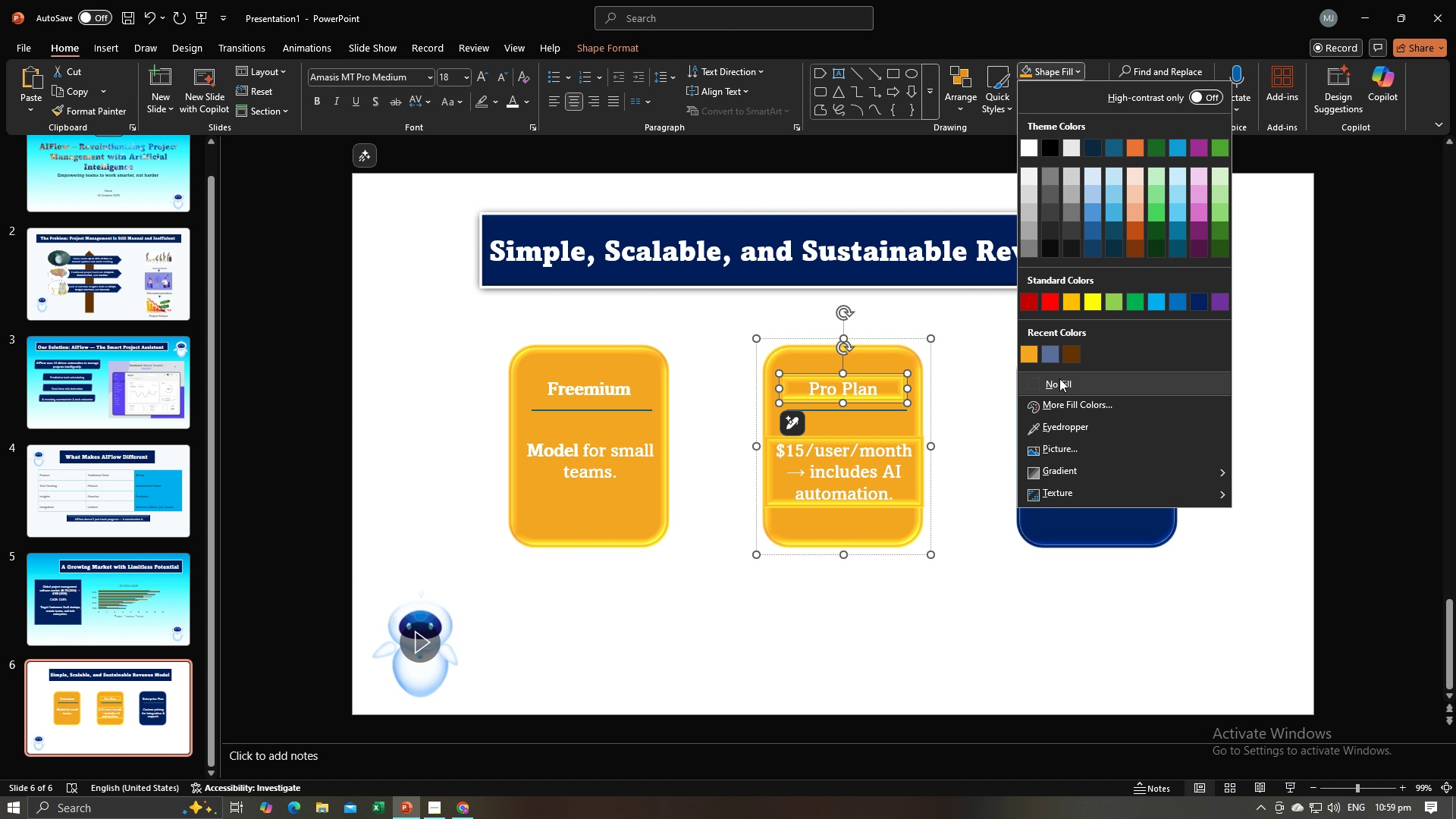 
left_click([1059, 378])
 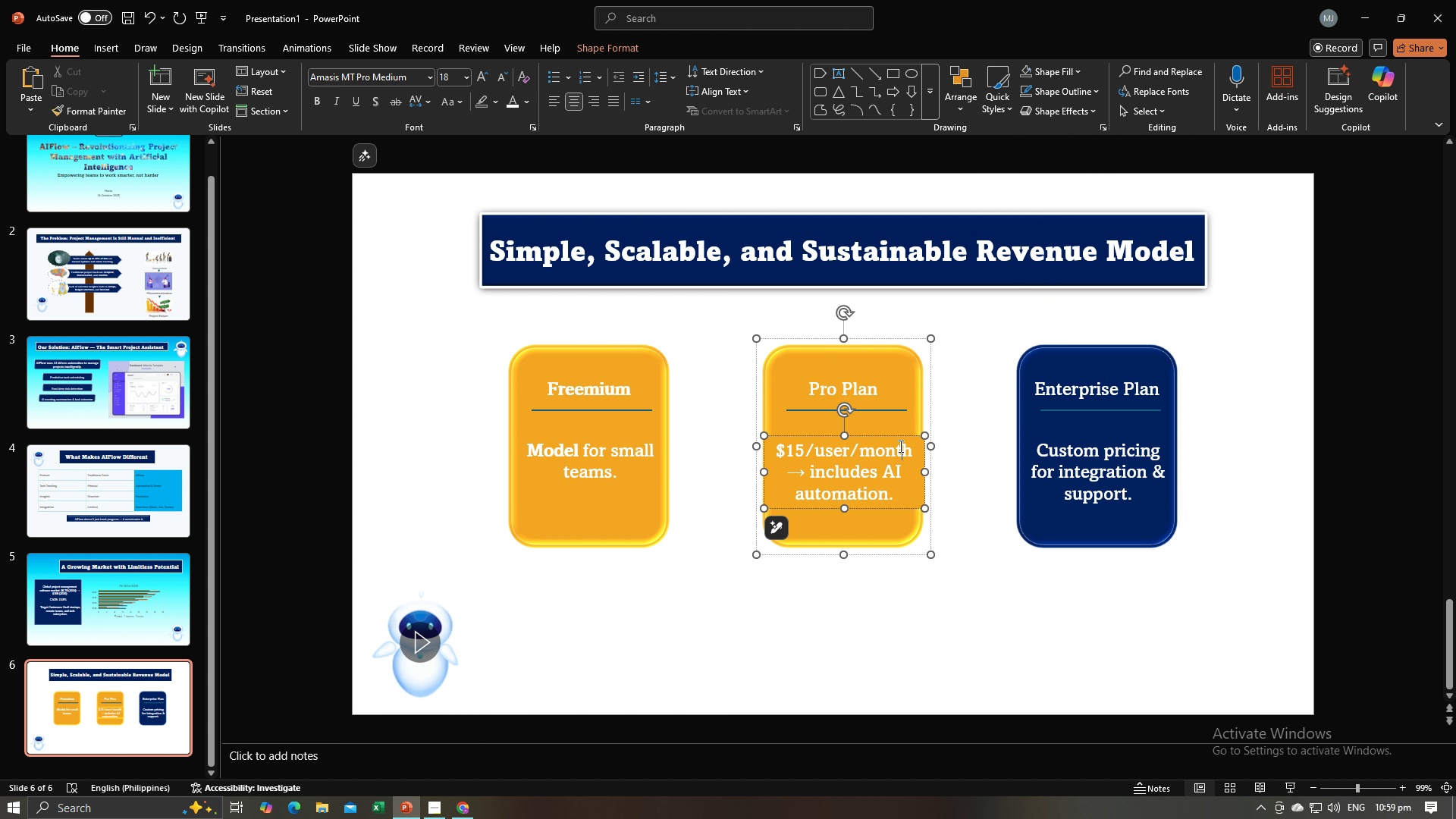 
left_click([899, 446])
 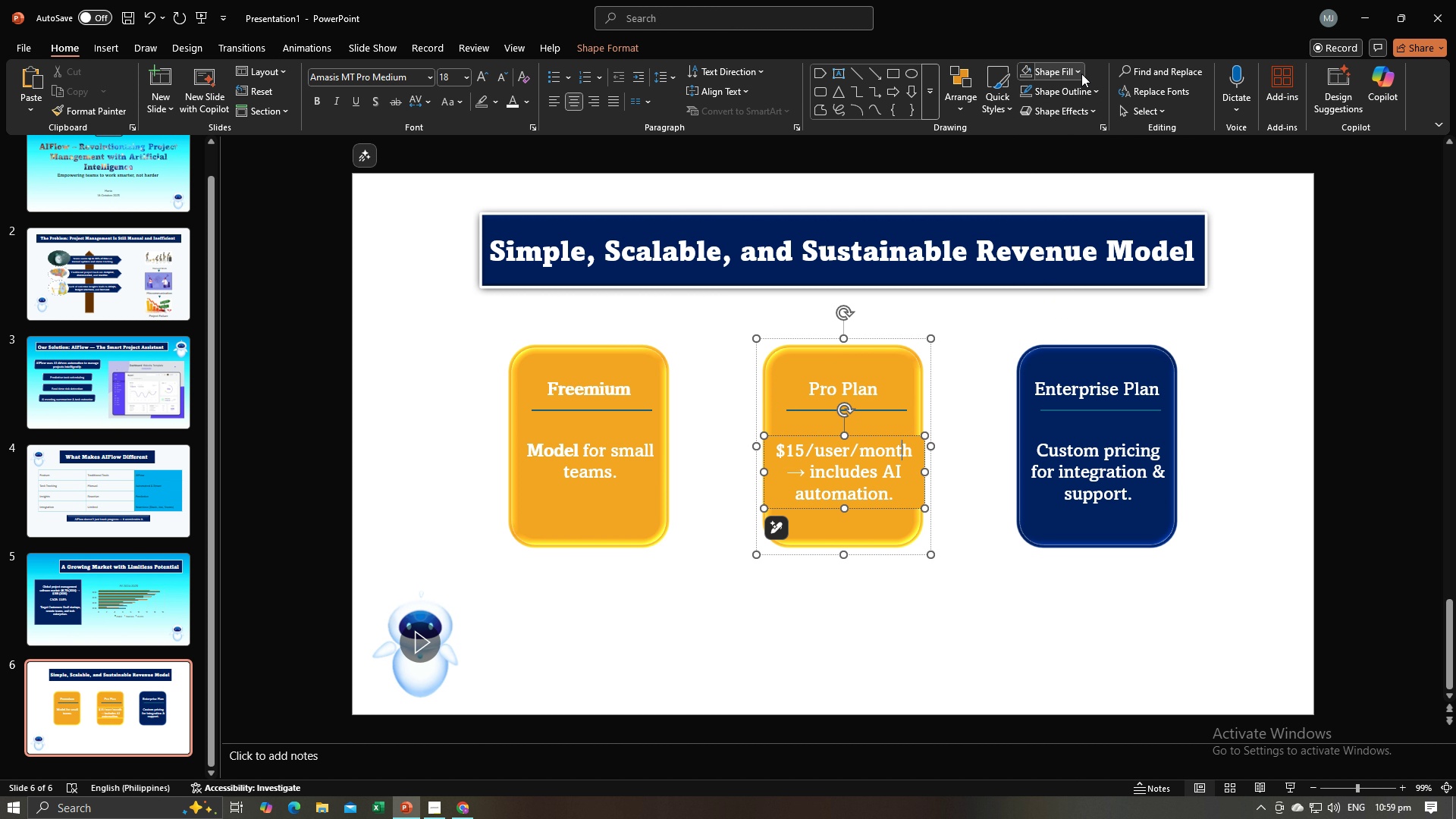 
left_click([1020, 71])
 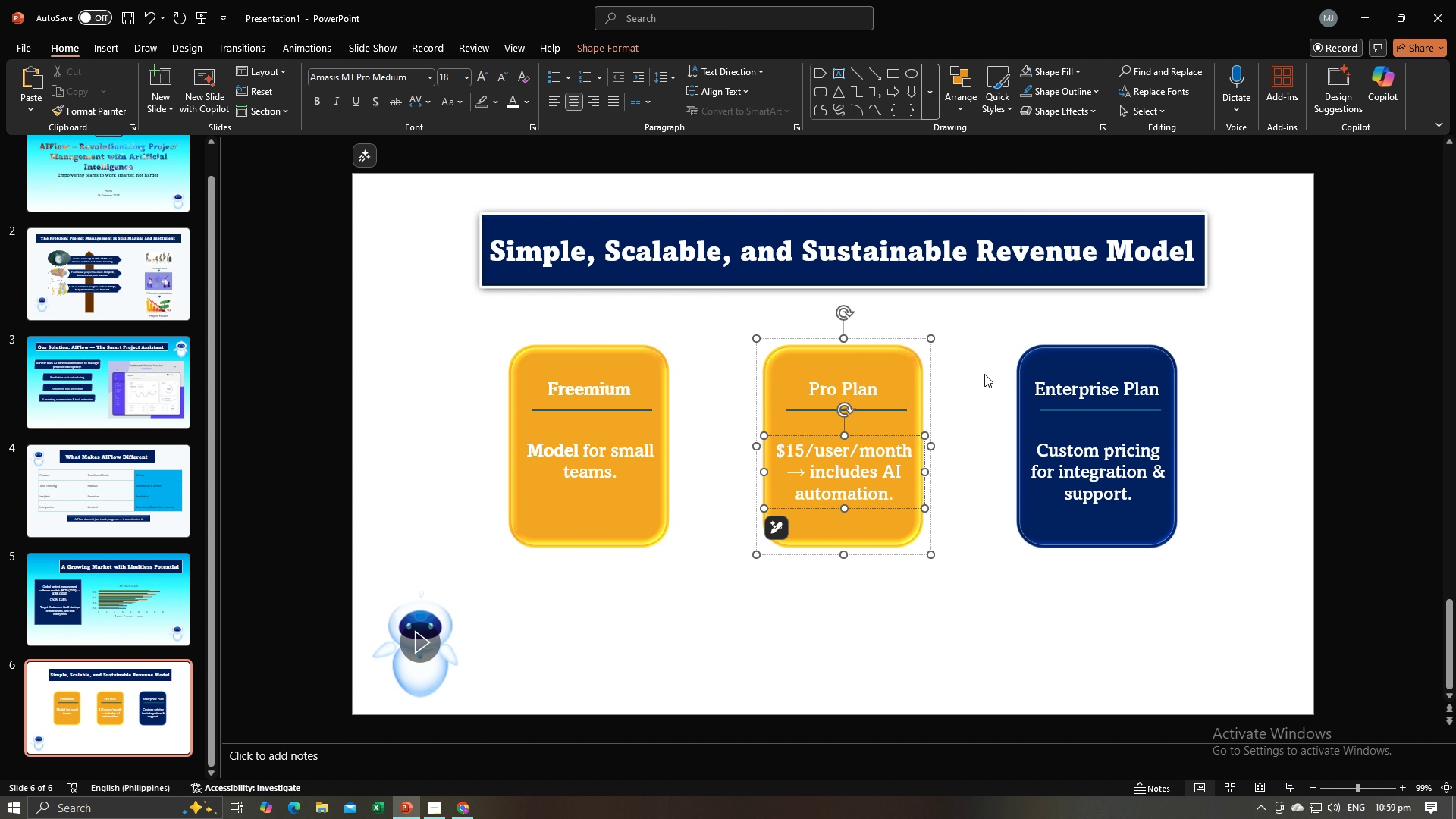 
left_click([984, 374])
 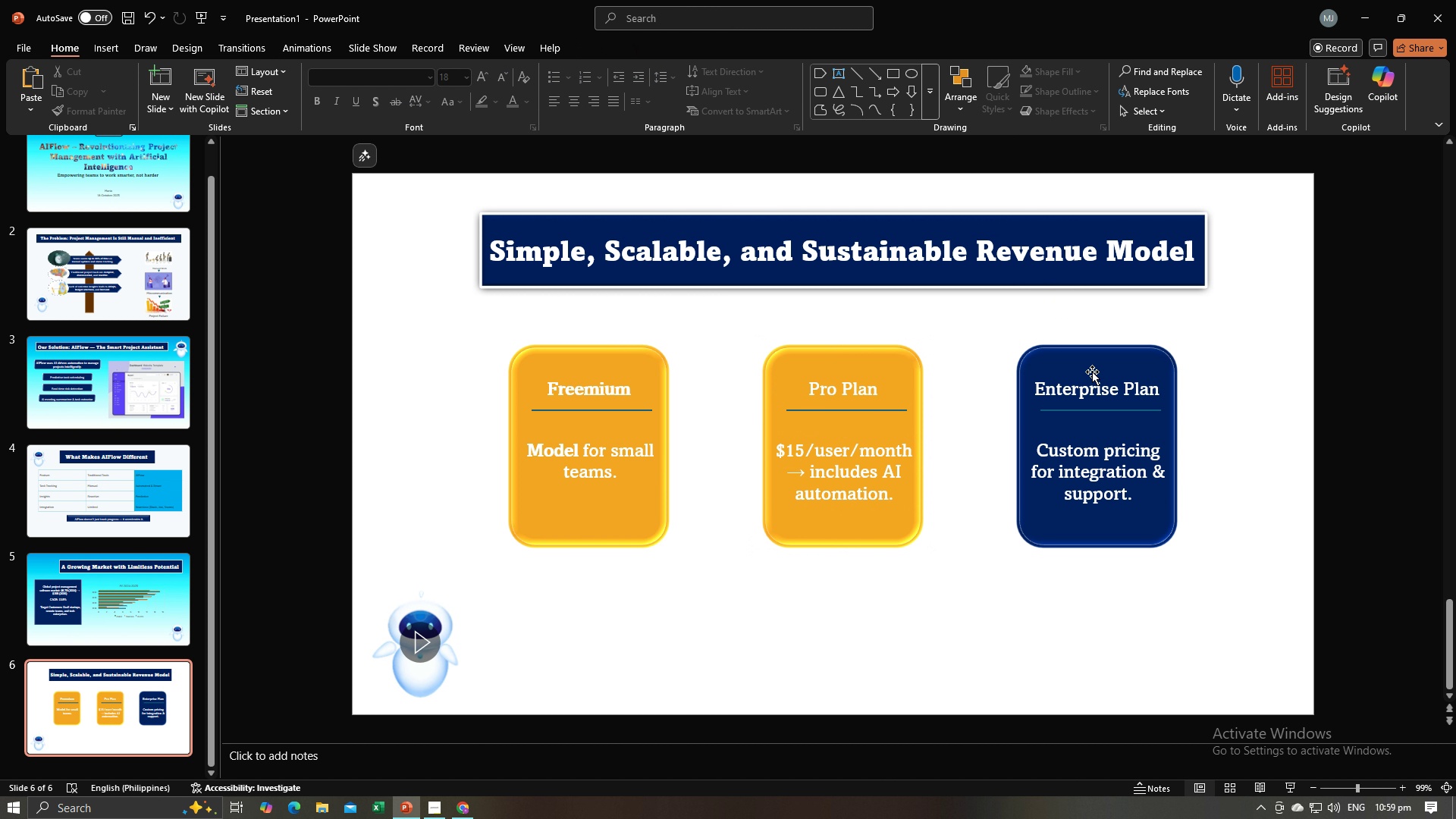 
left_click([1092, 372])
 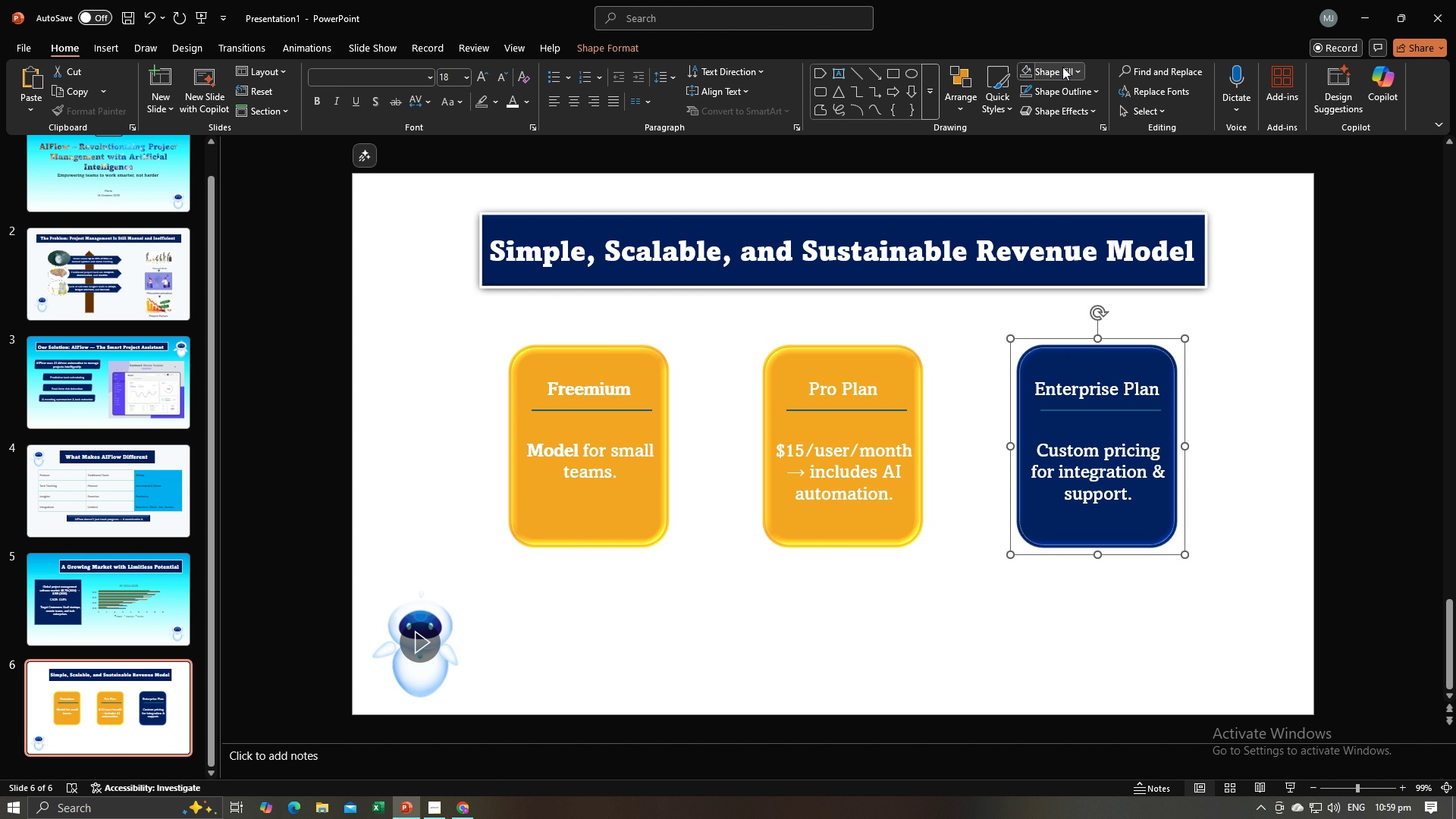 
left_click([1062, 67])
 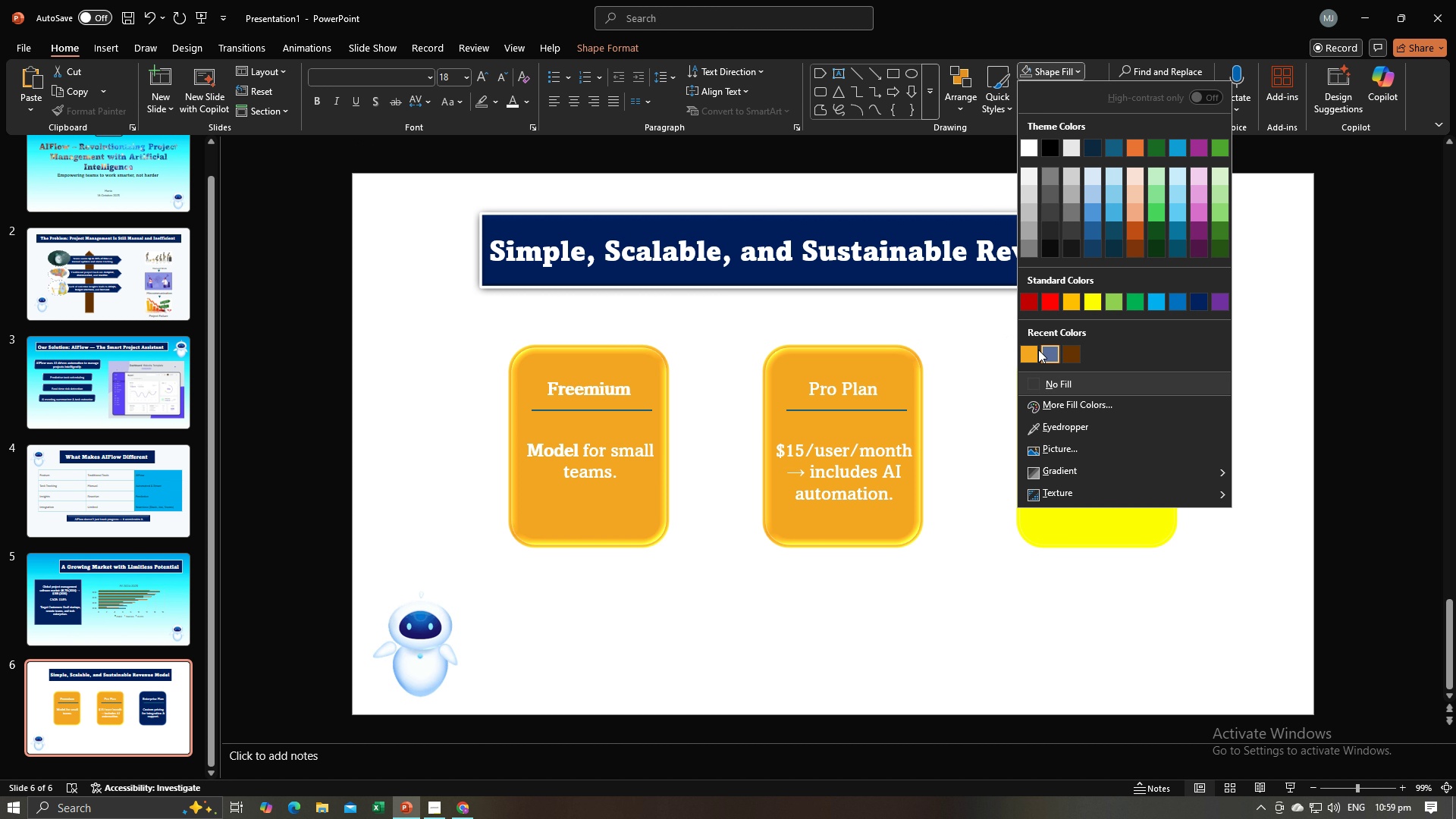 
left_click([1031, 352])
 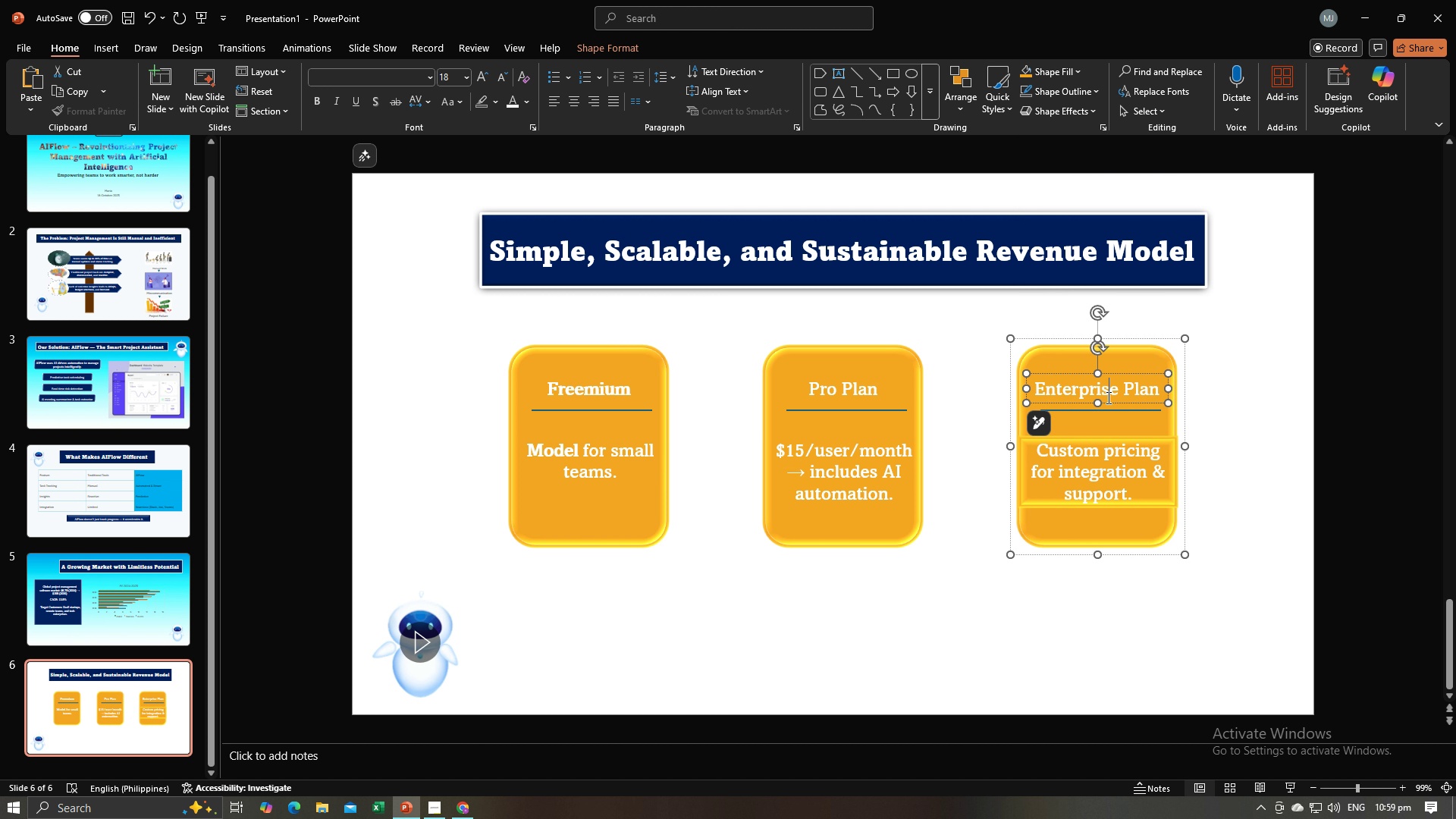 
left_click([1107, 397])
 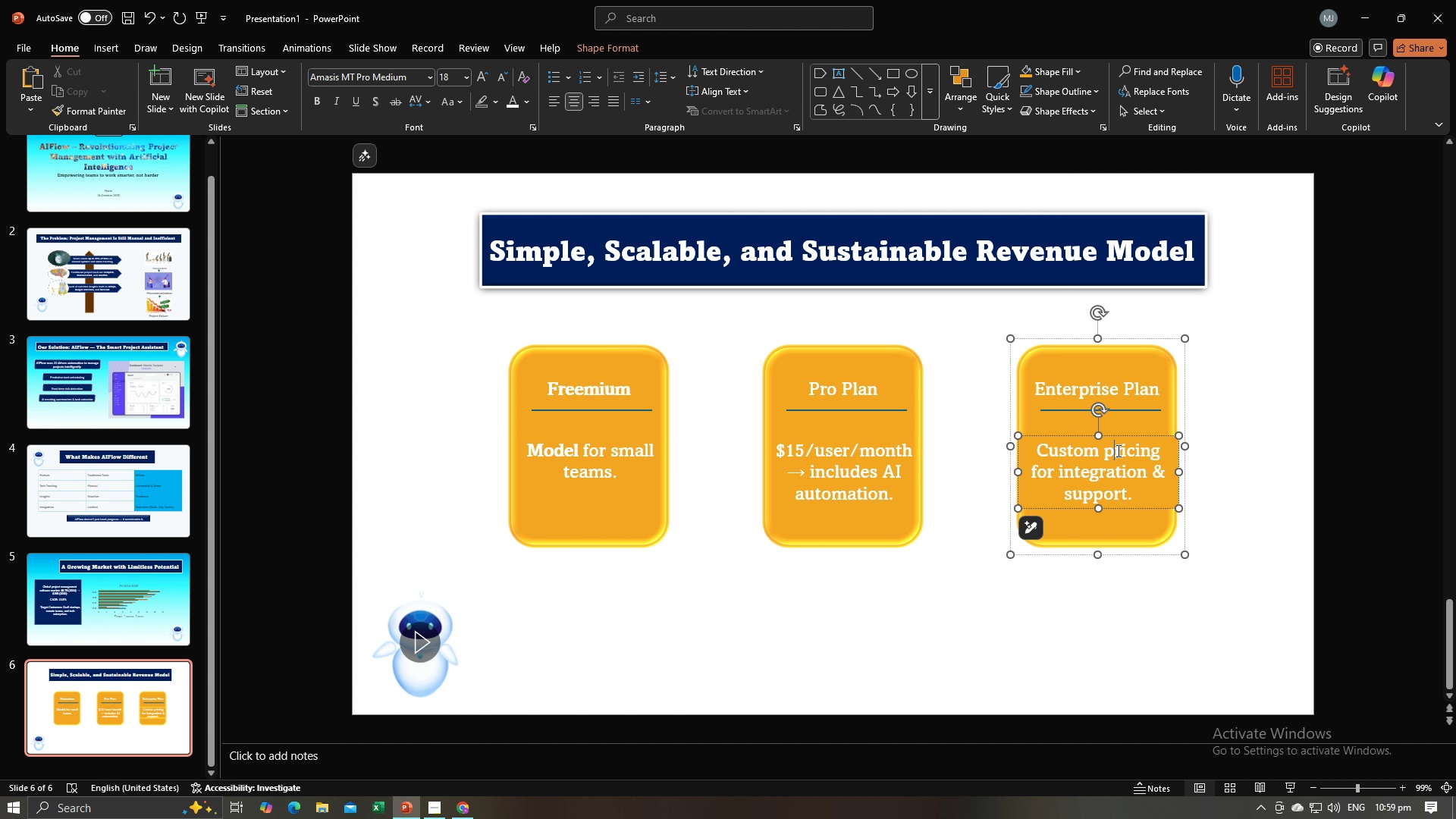 
left_click([1117, 450])
 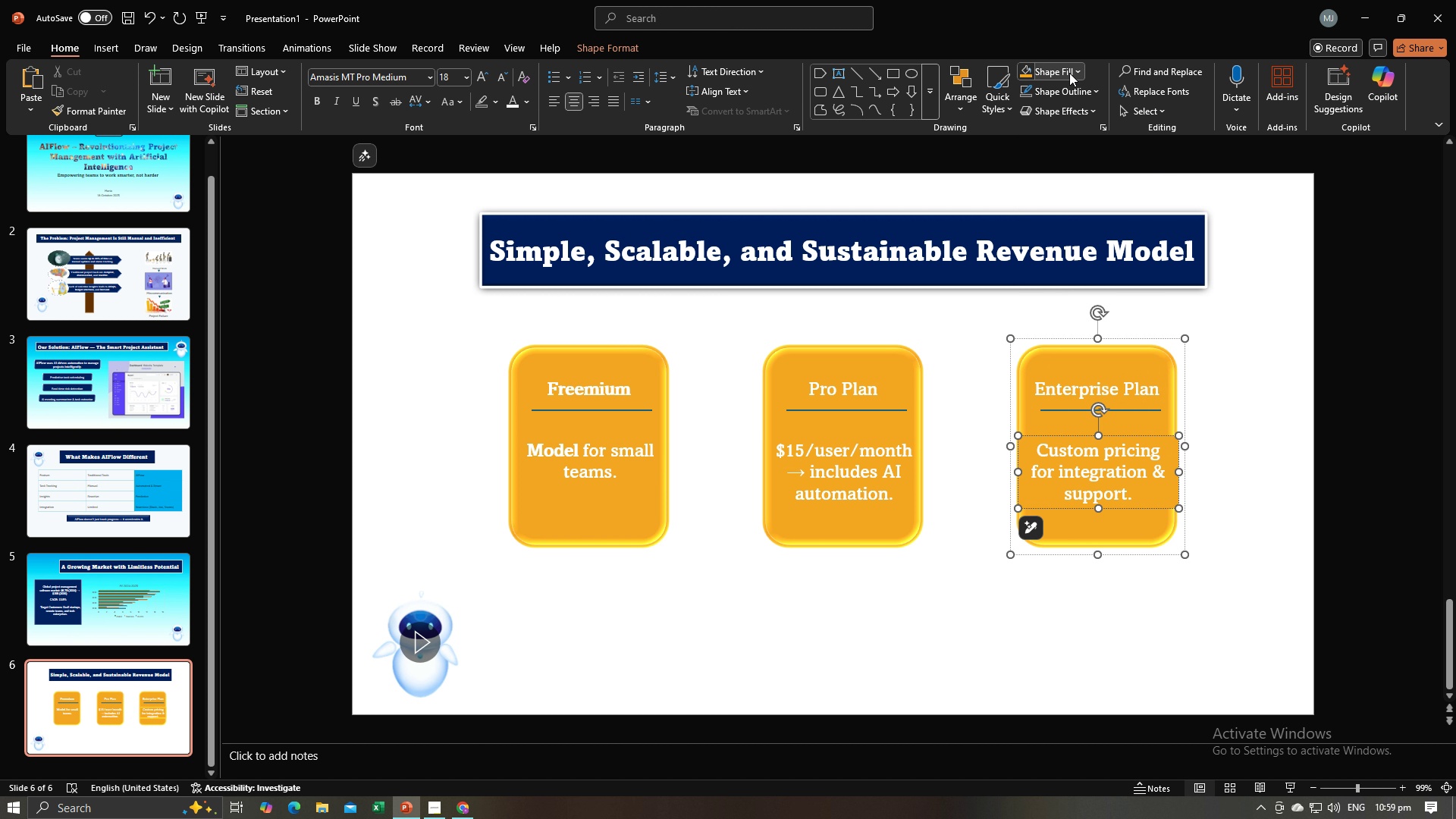 
left_click([1069, 73])
 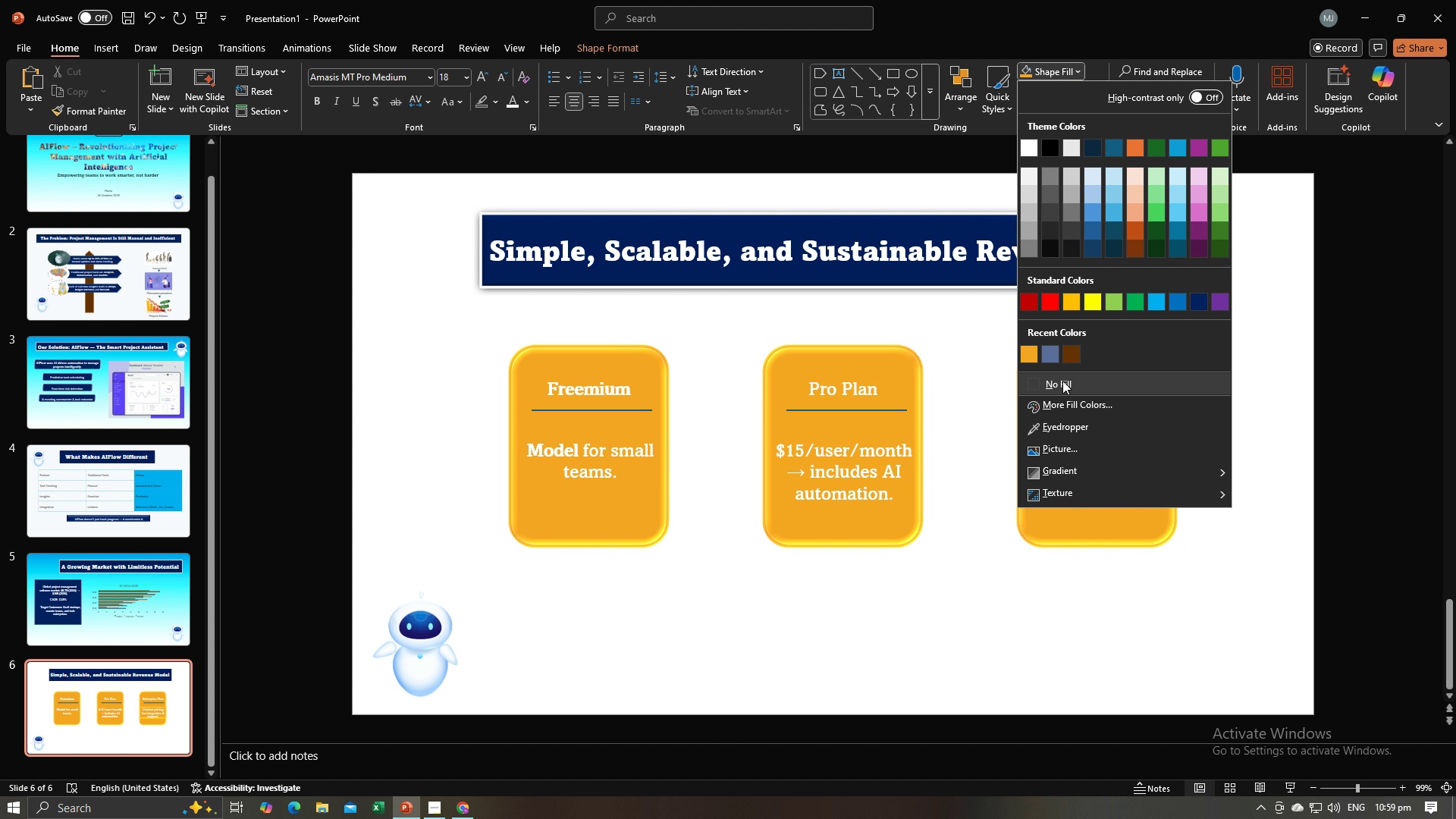 
left_click([1062, 381])
 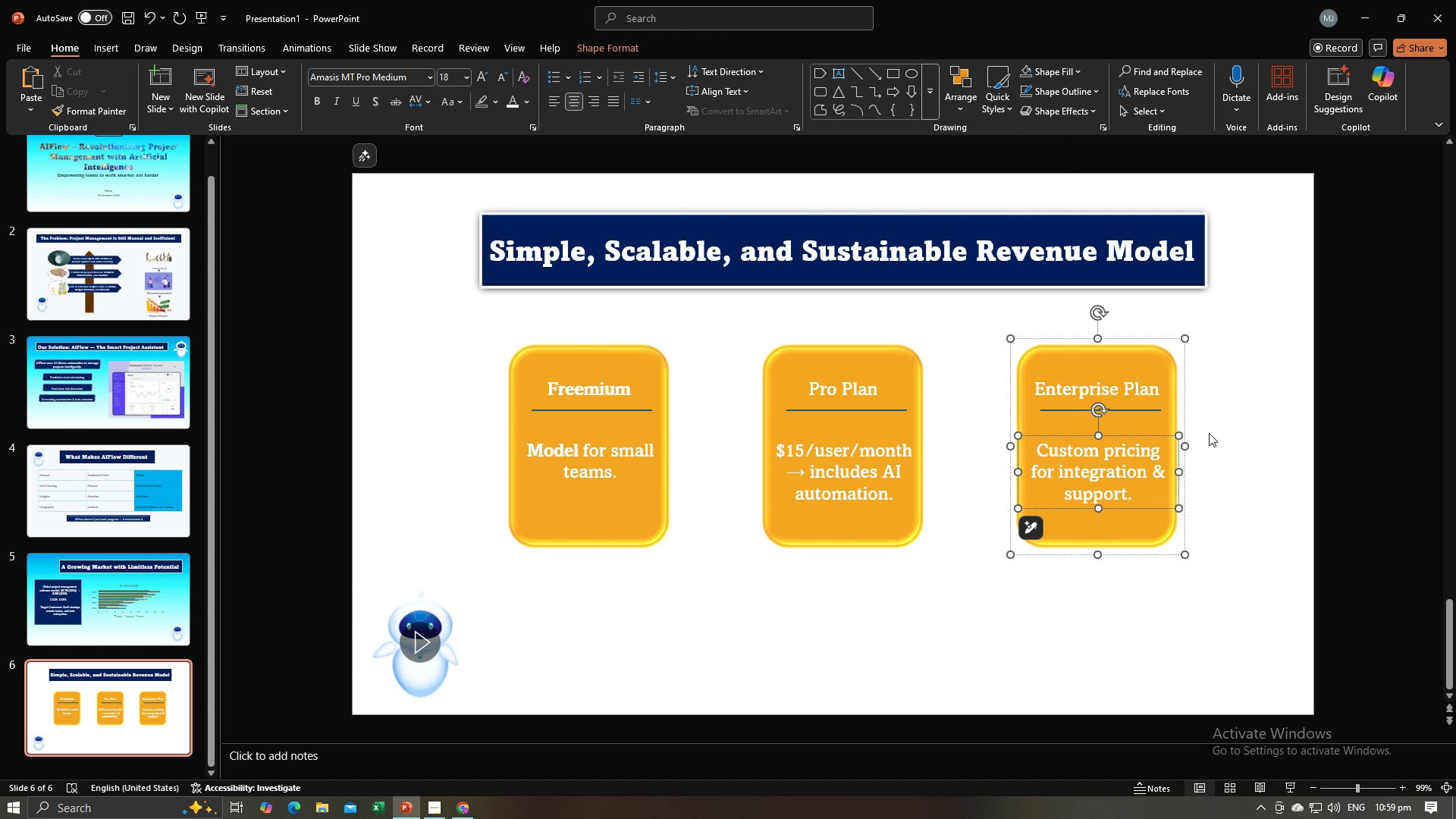 
left_click([1209, 433])
 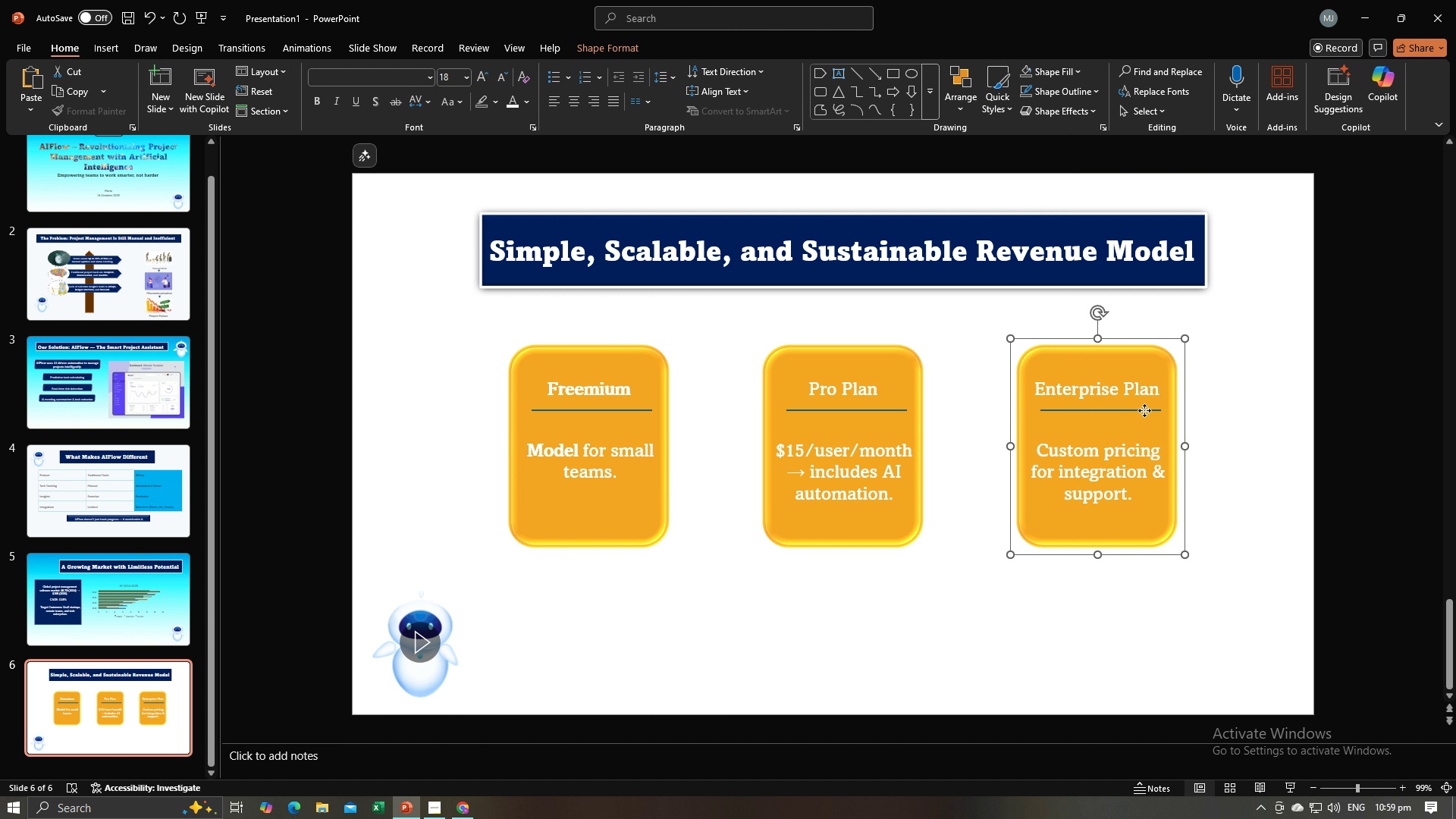 
left_click([1144, 410])
 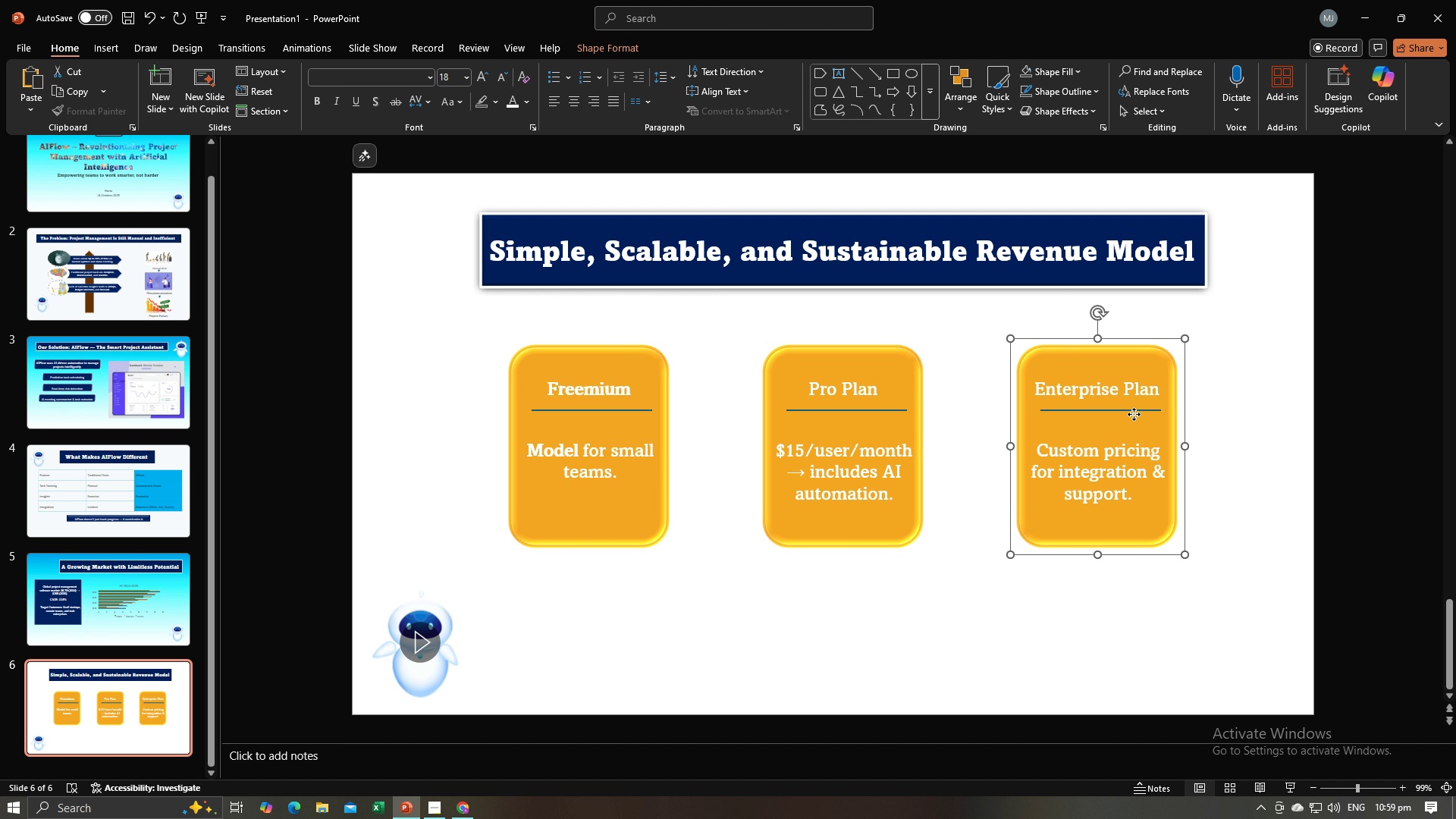 
left_click([1134, 414])
 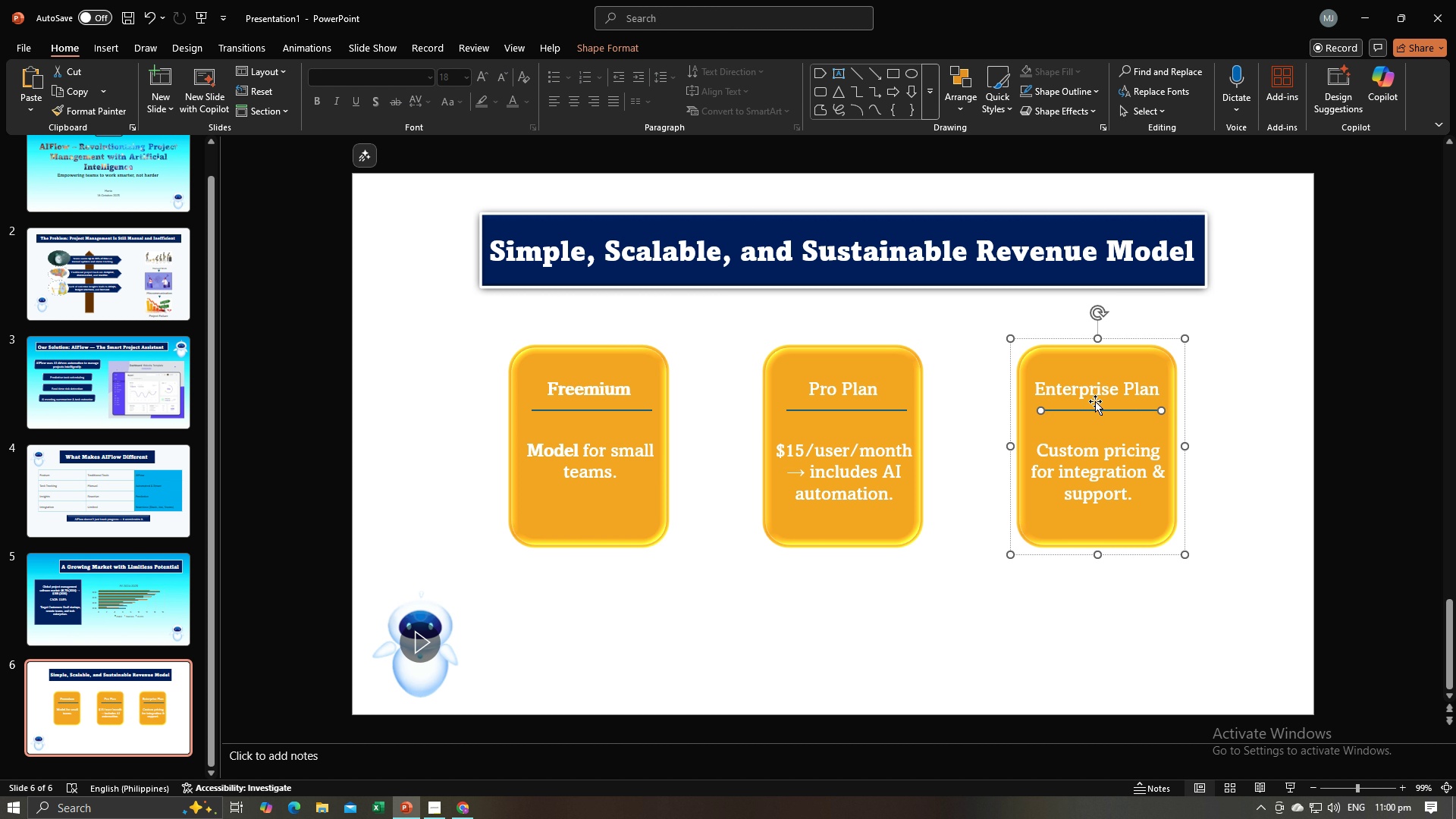 
double_click([1097, 410])
 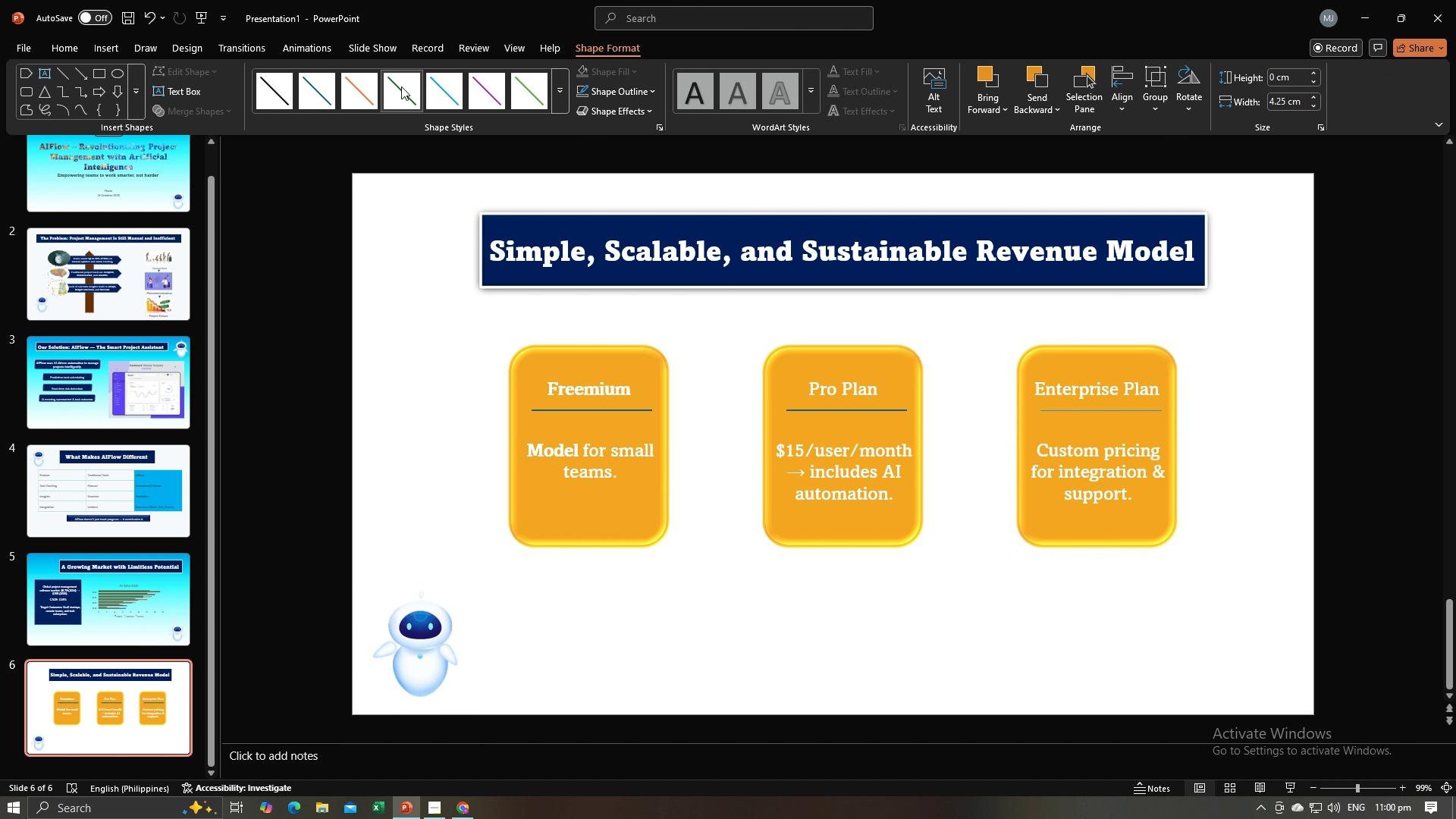 
left_click([327, 98])
 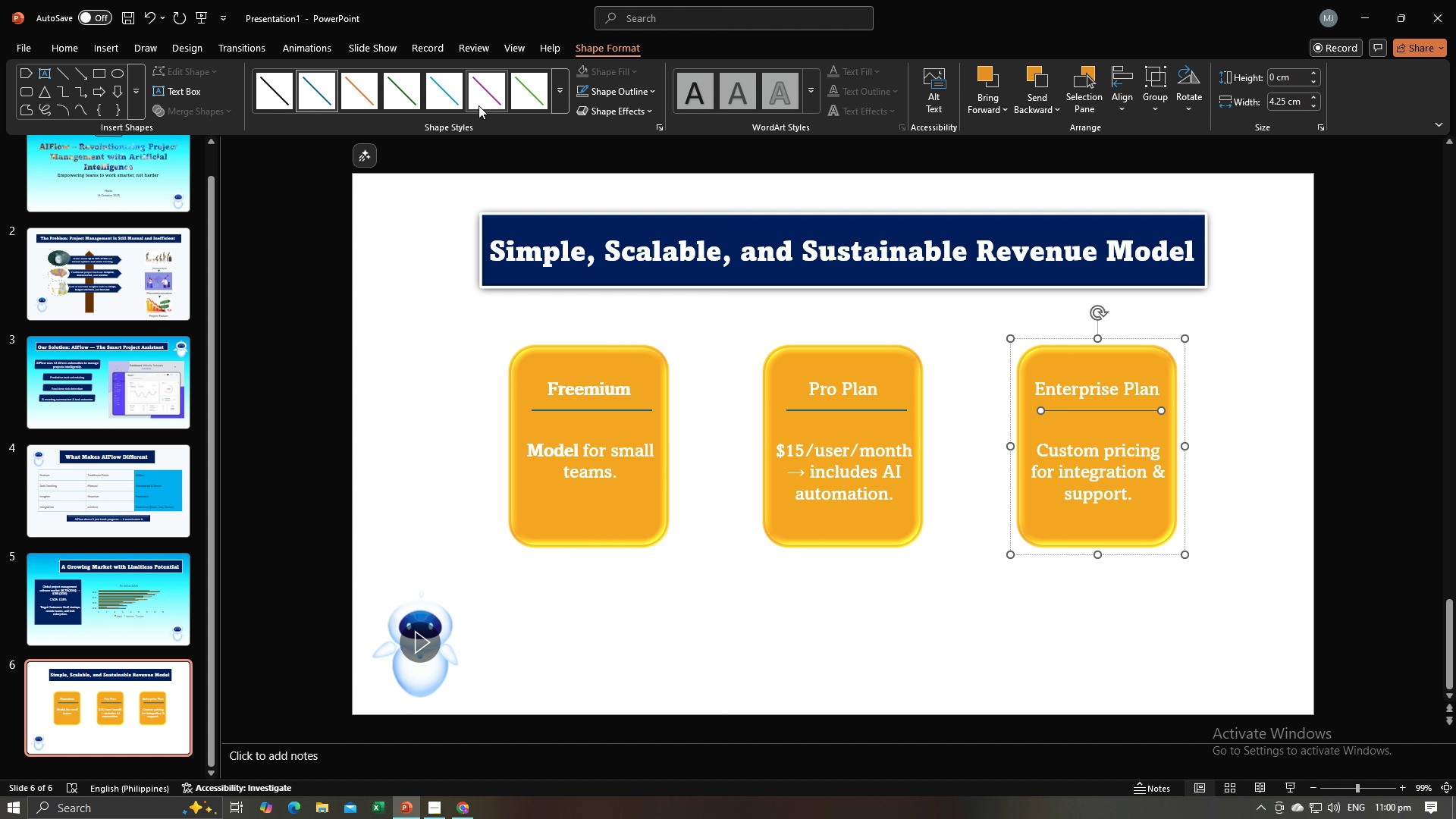 
left_click([560, 98])
 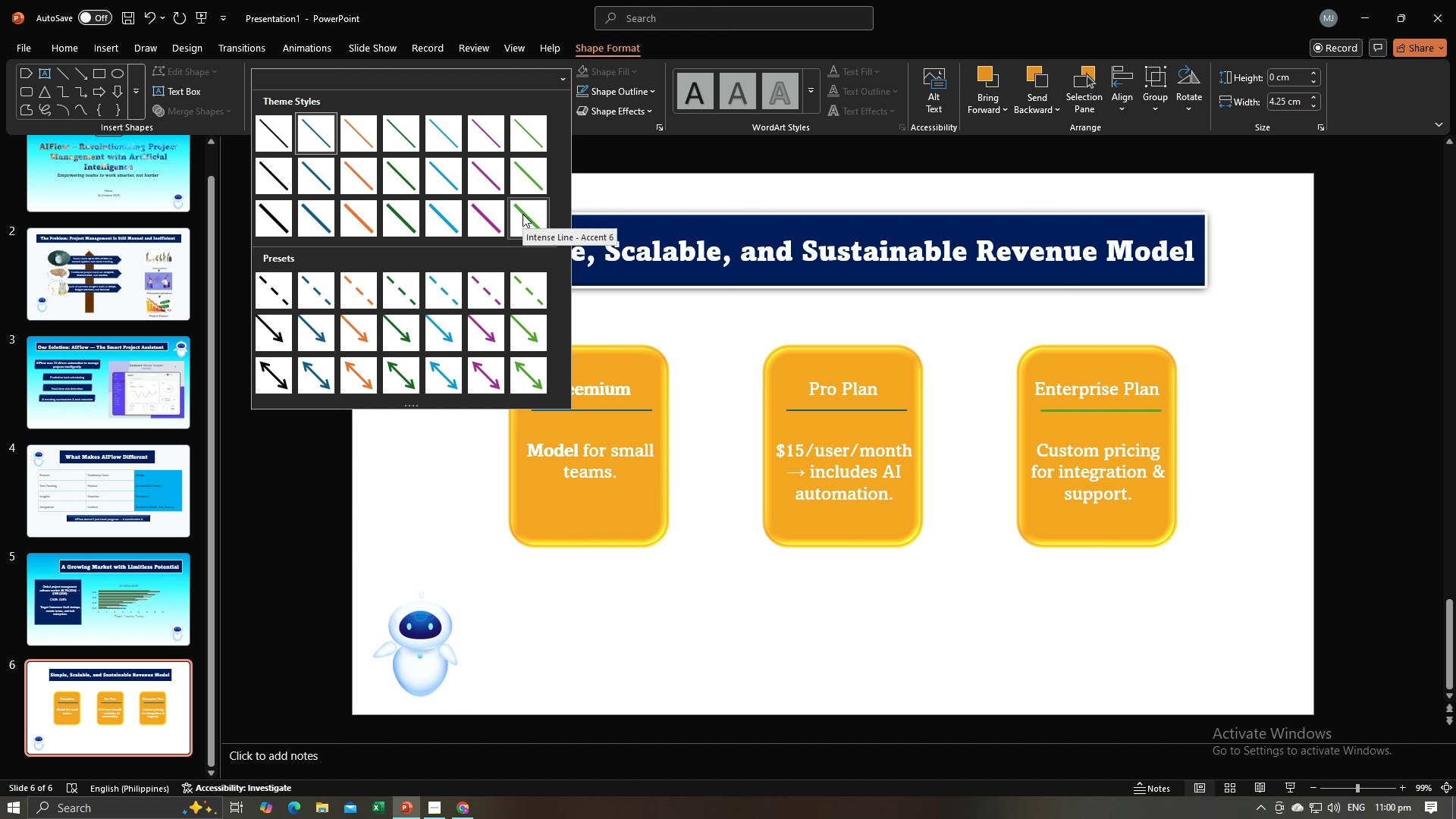 
wait(7.57)
 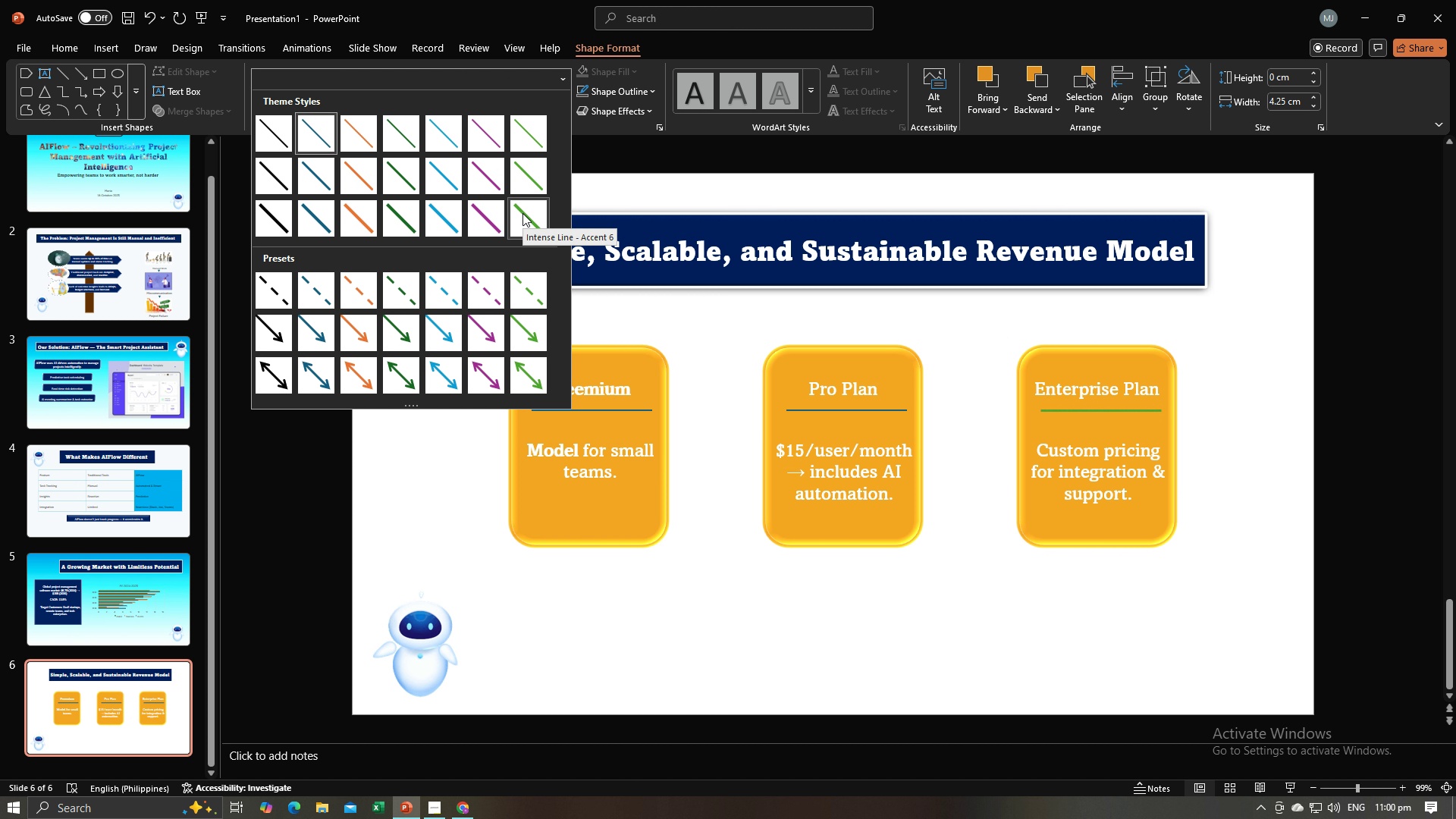 
left_click([745, 310])
 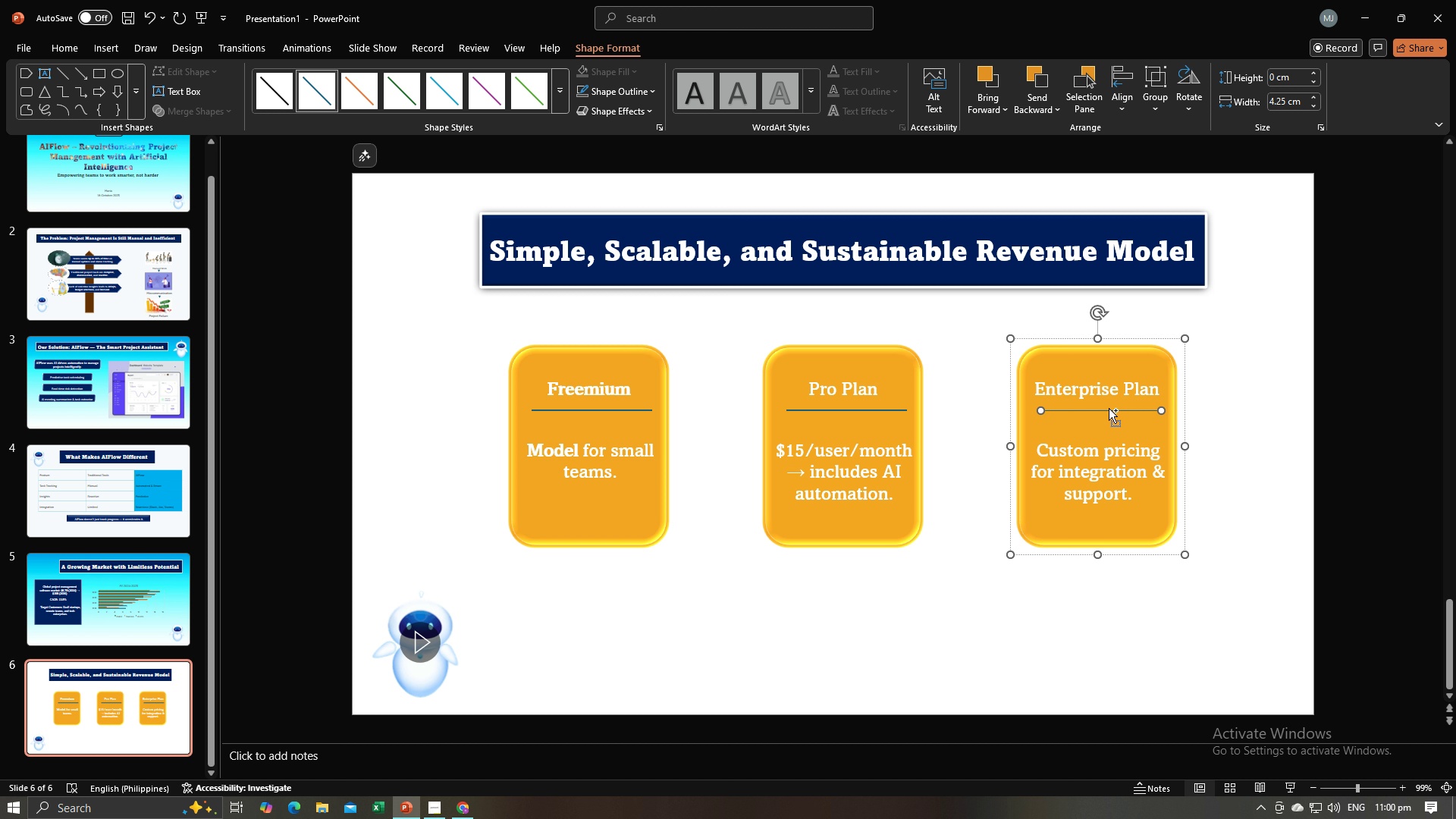 
key(Control+Z)
 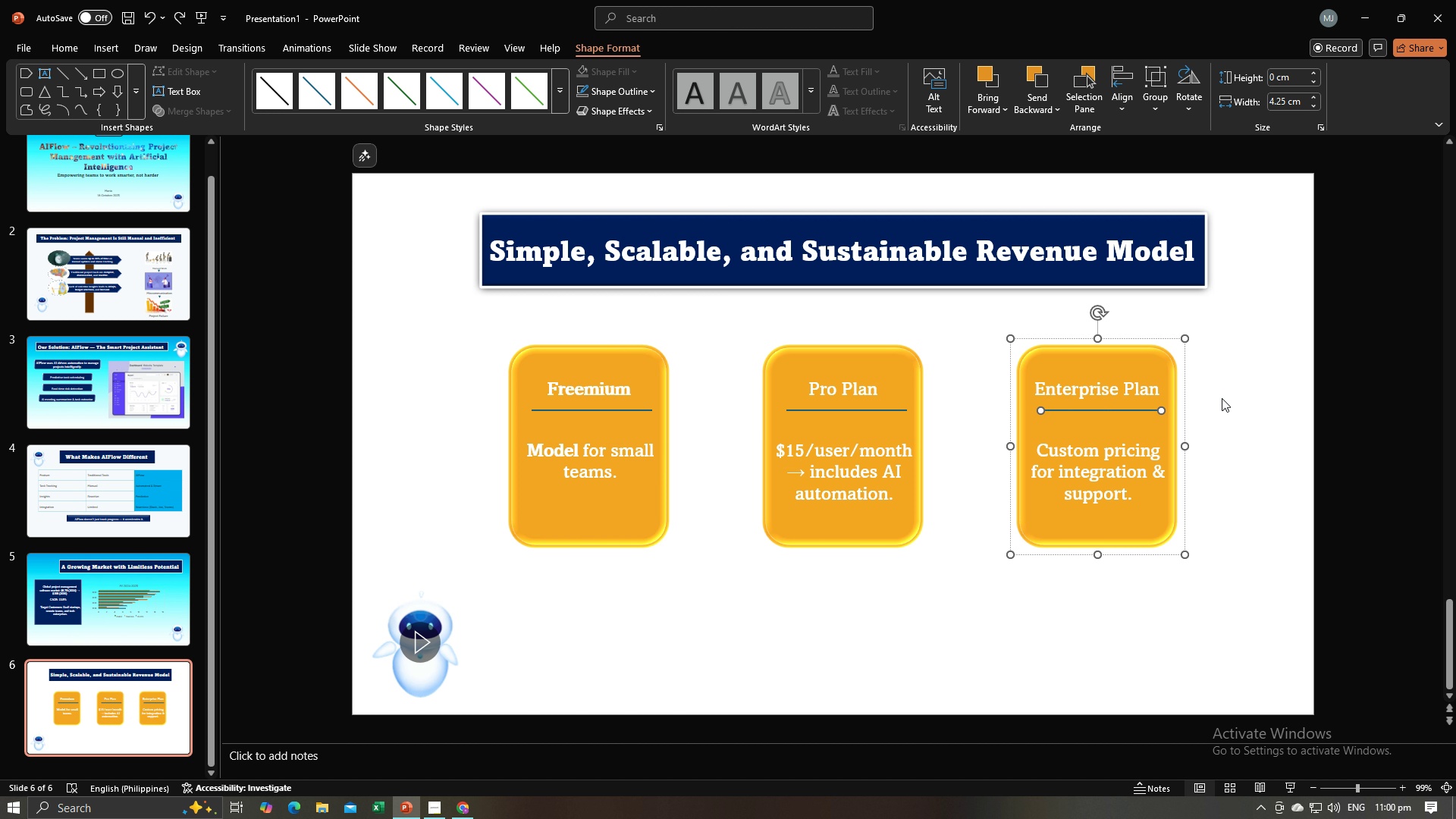 
left_click([1222, 398])
 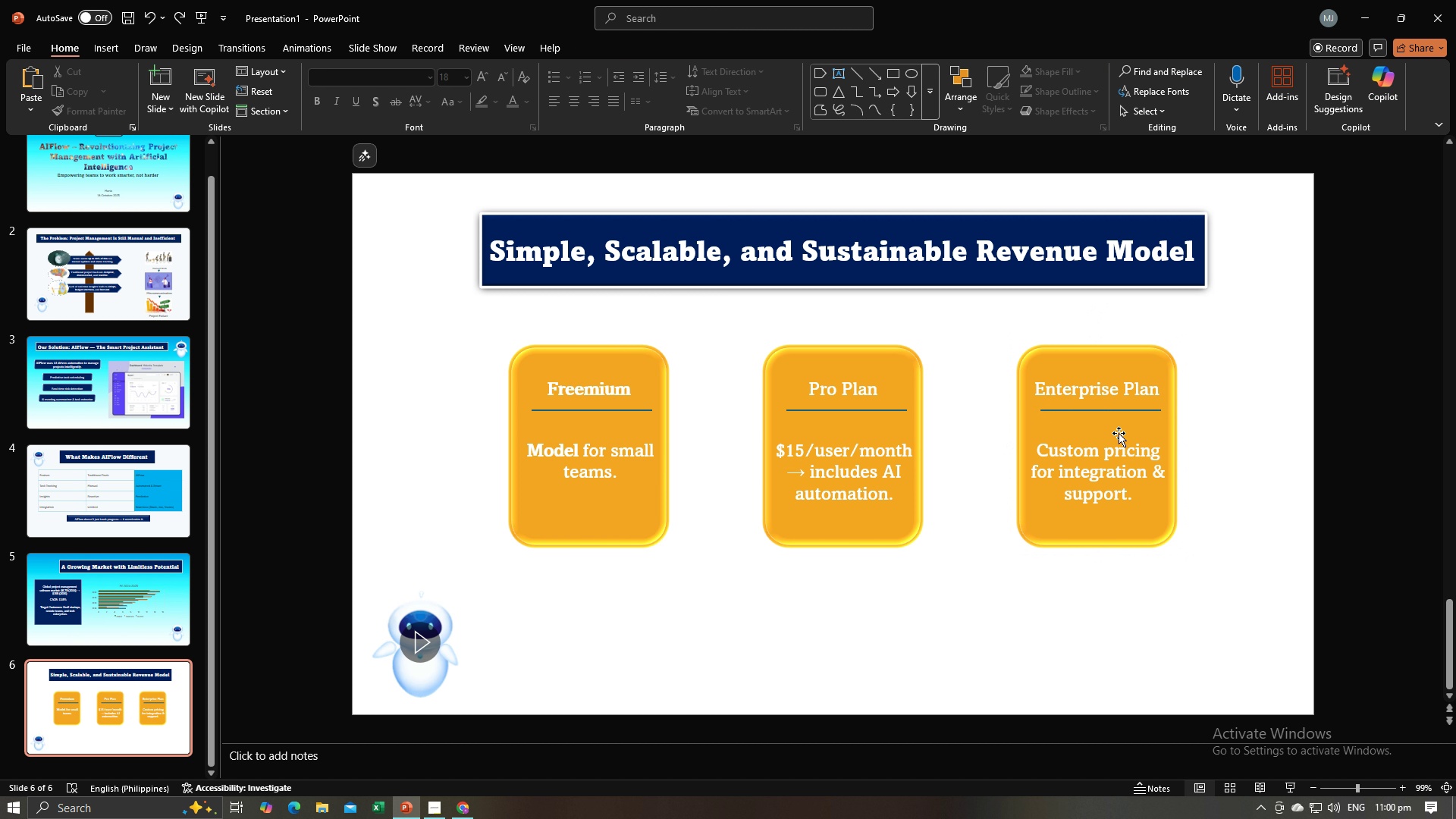 
key(Alt+AltLeft)
 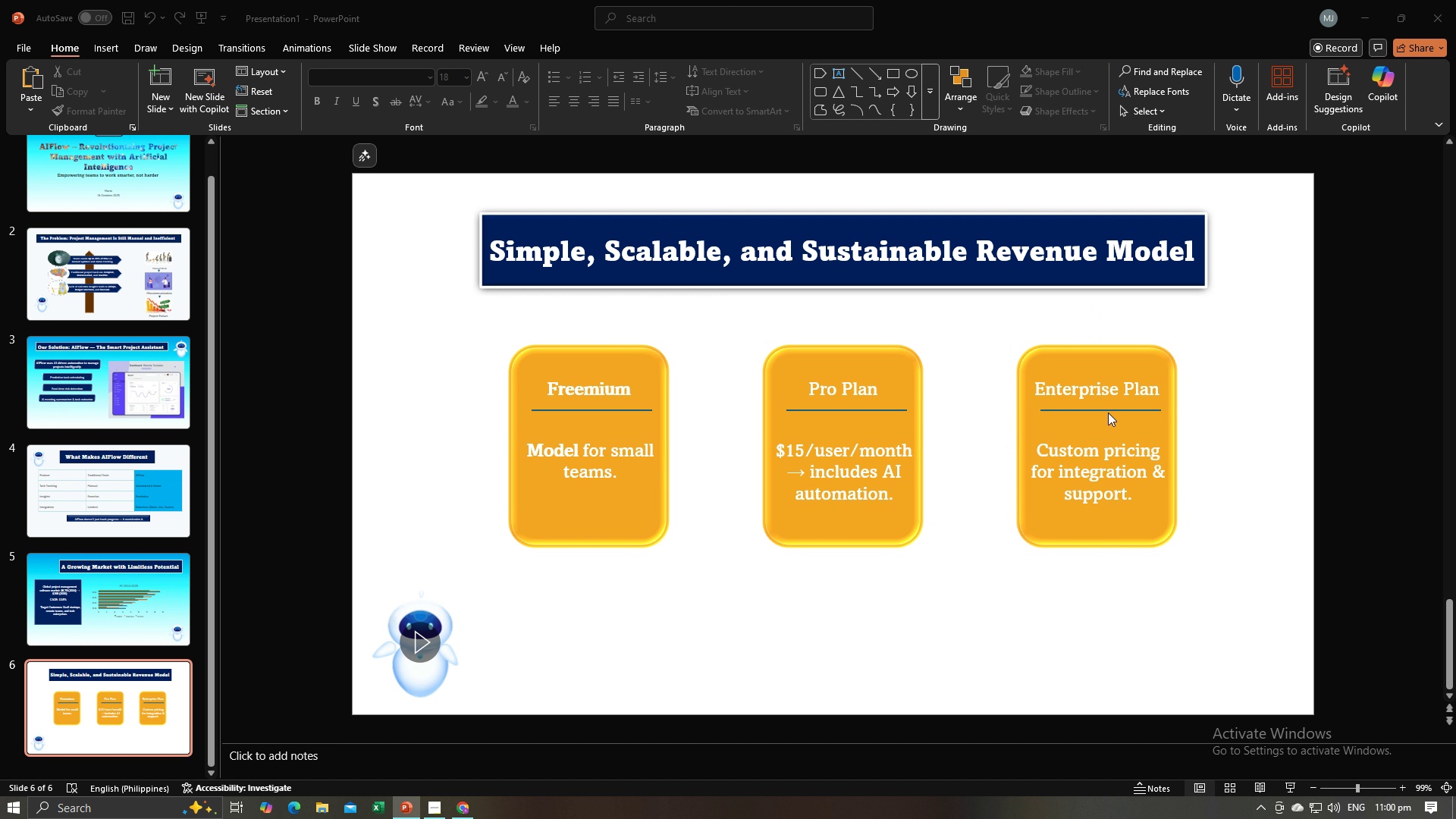 
key(Alt+Tab)